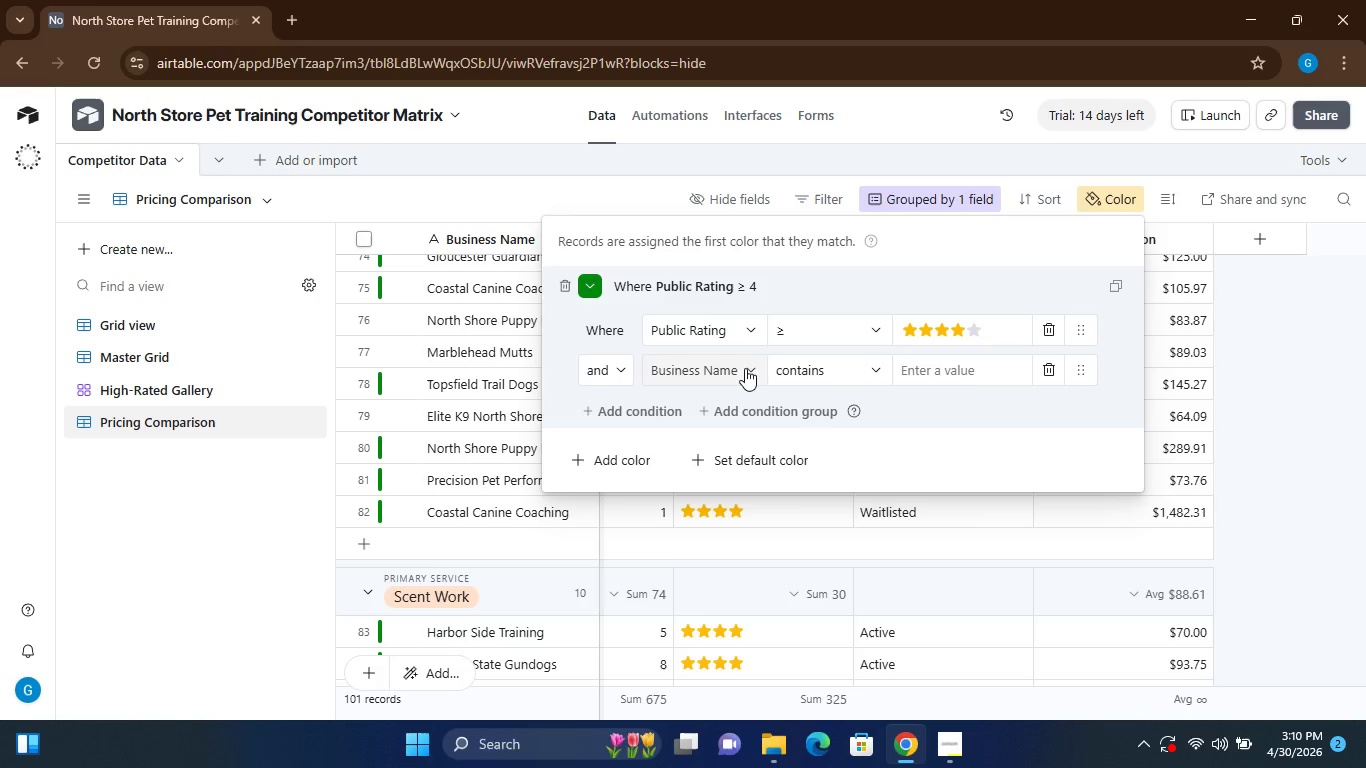 
left_click([746, 368])
 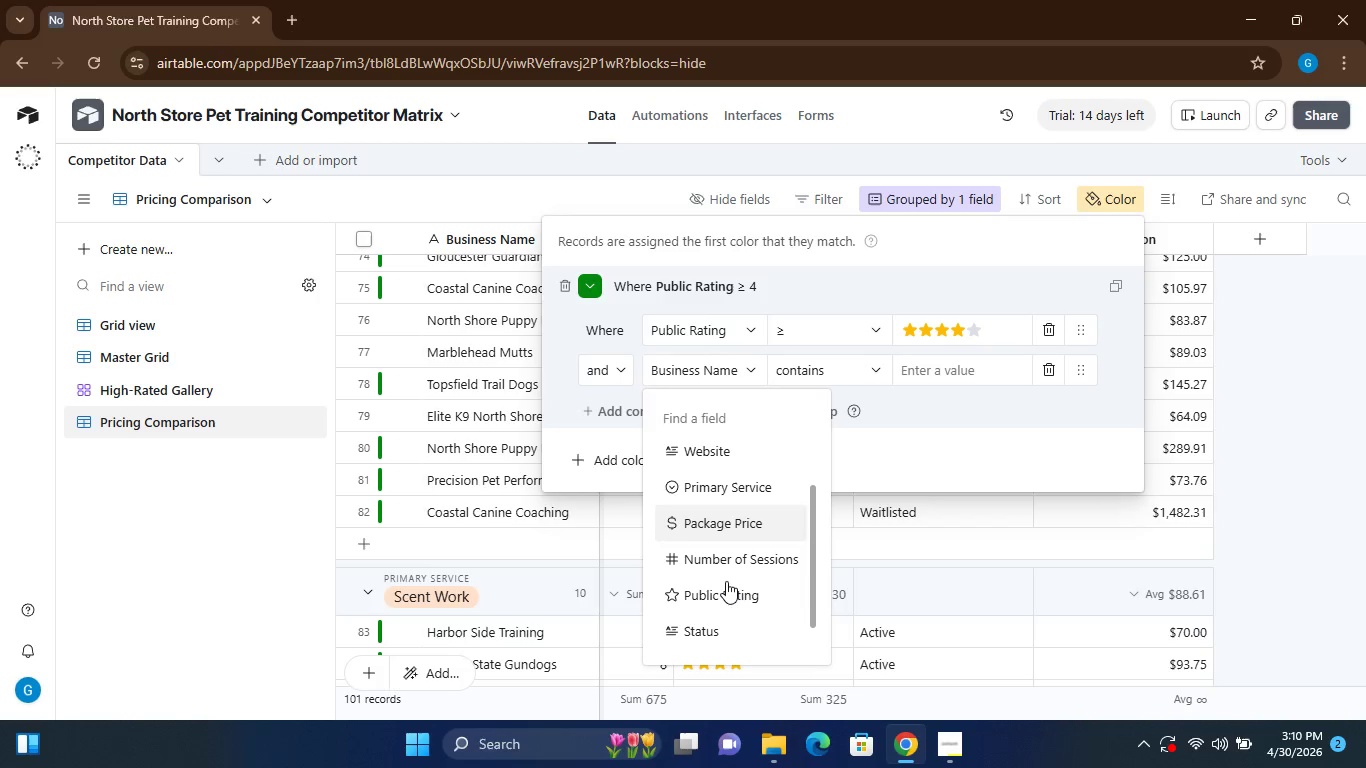 
left_click([721, 585])
 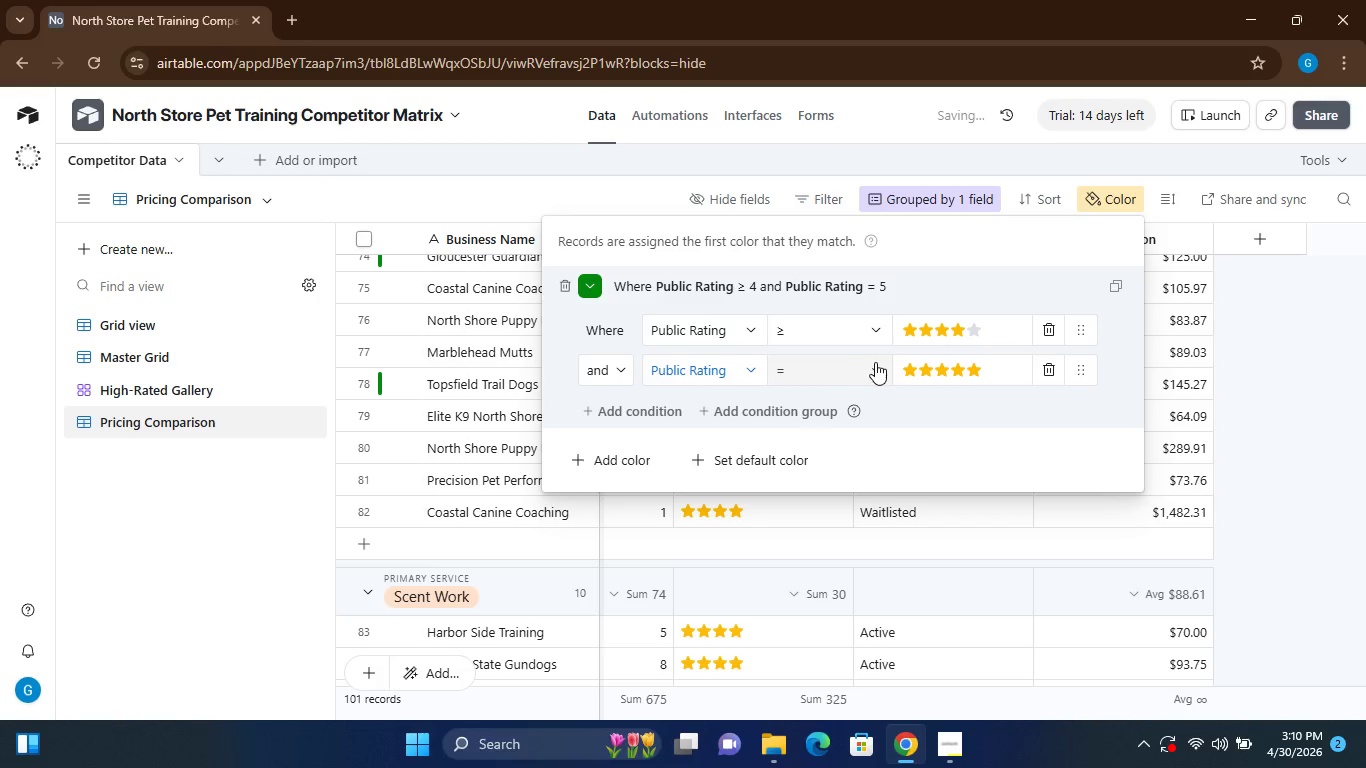 
left_click([880, 366])
 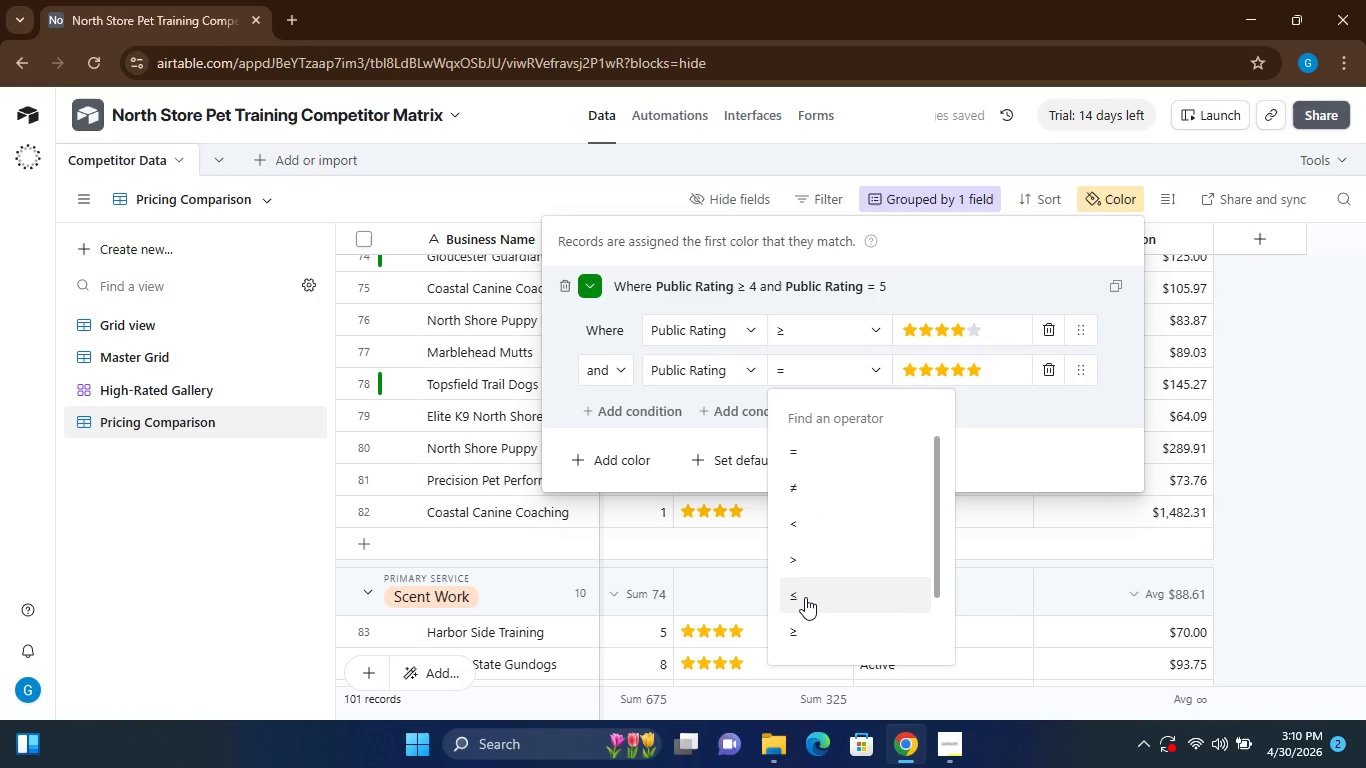 
wait(5.28)
 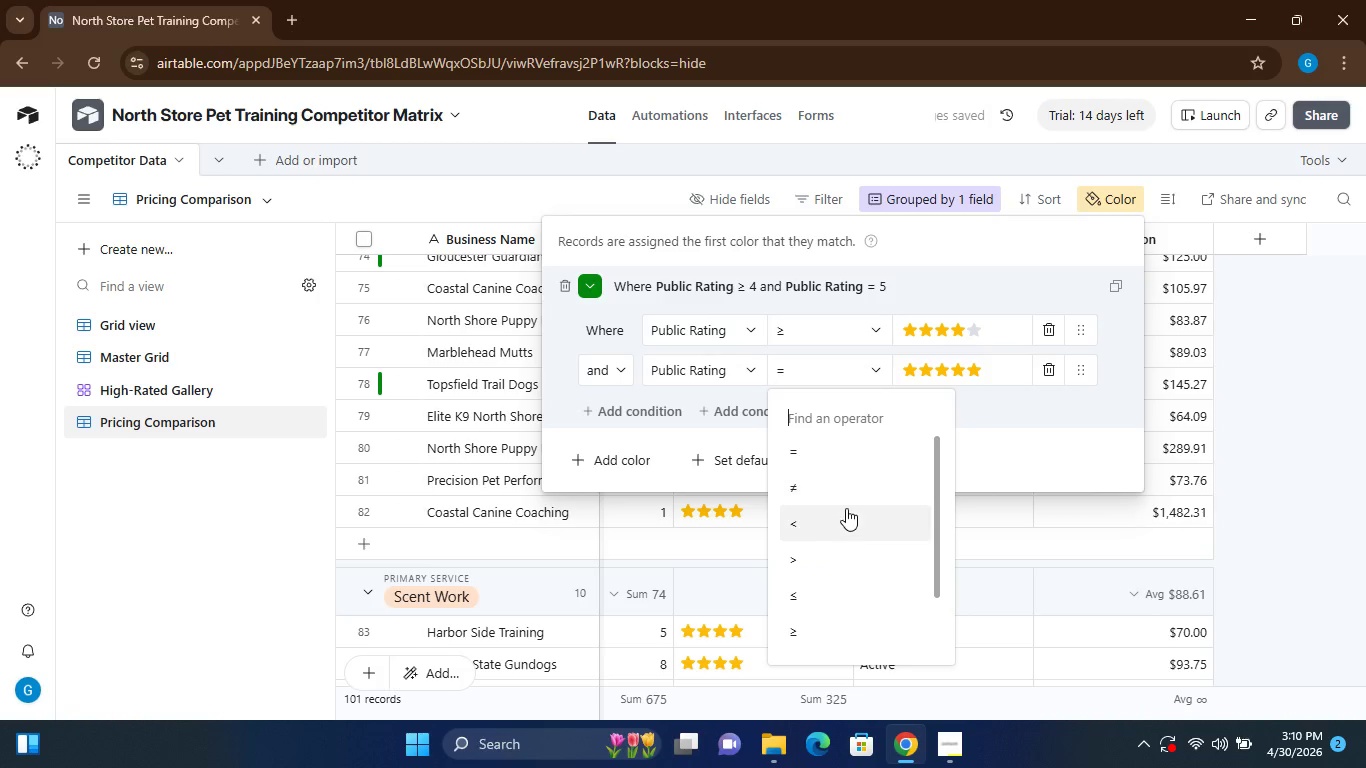 
left_click([804, 596])
 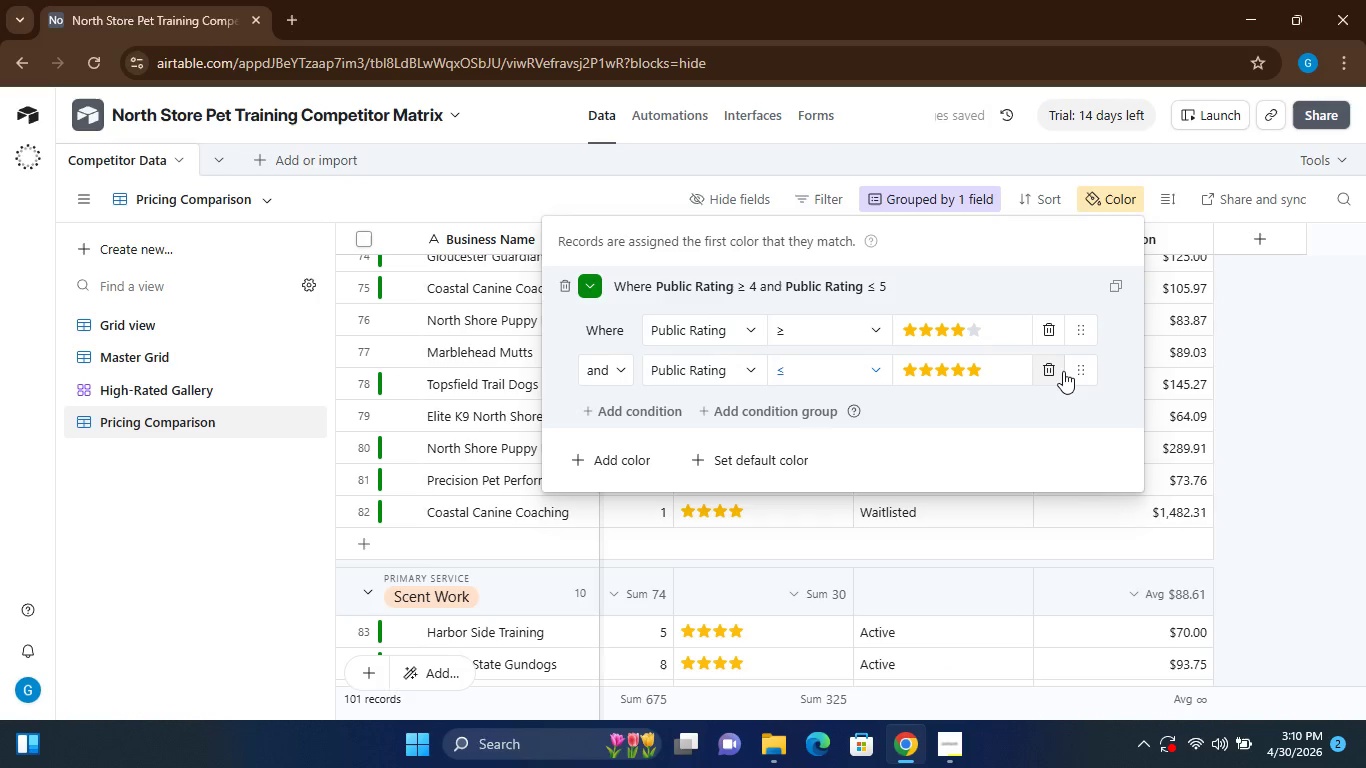 
wait(7.27)
 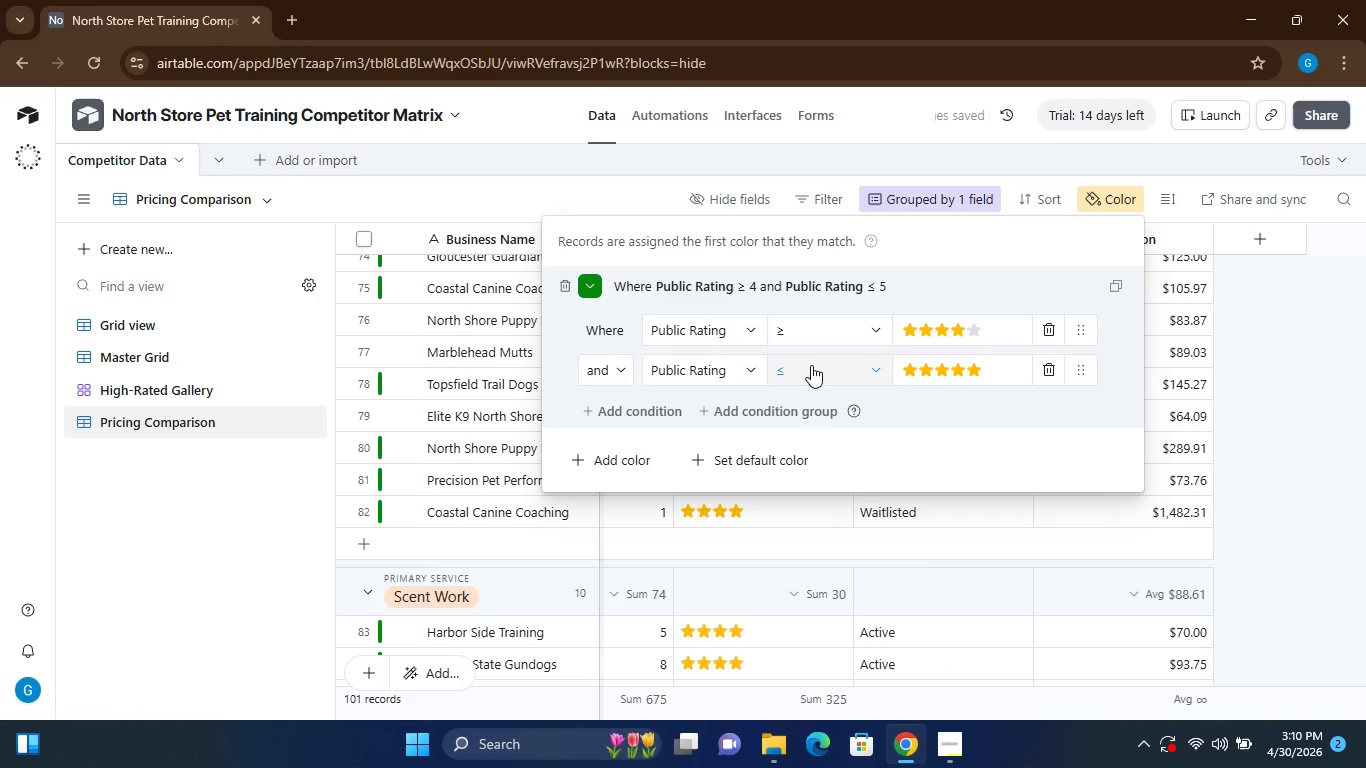 
left_click([1058, 371])
 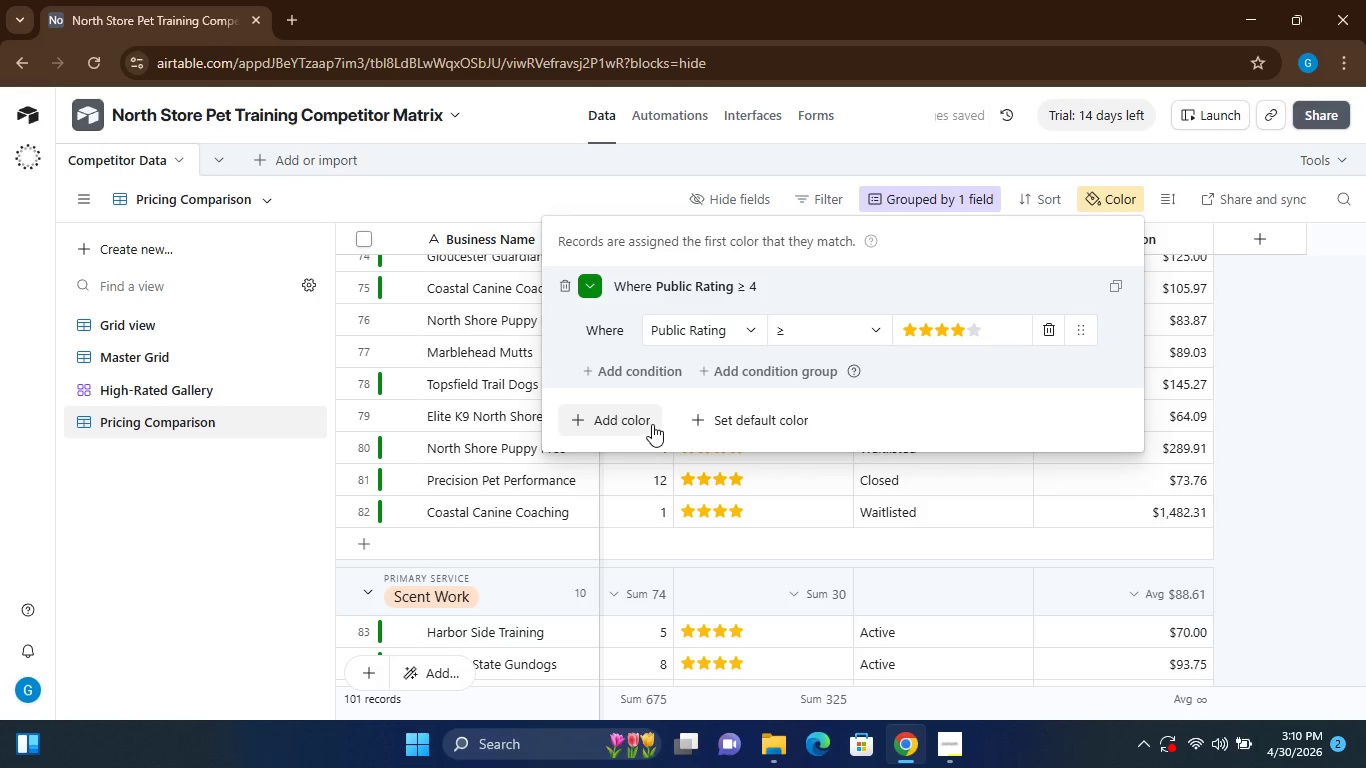 
wait(7.62)
 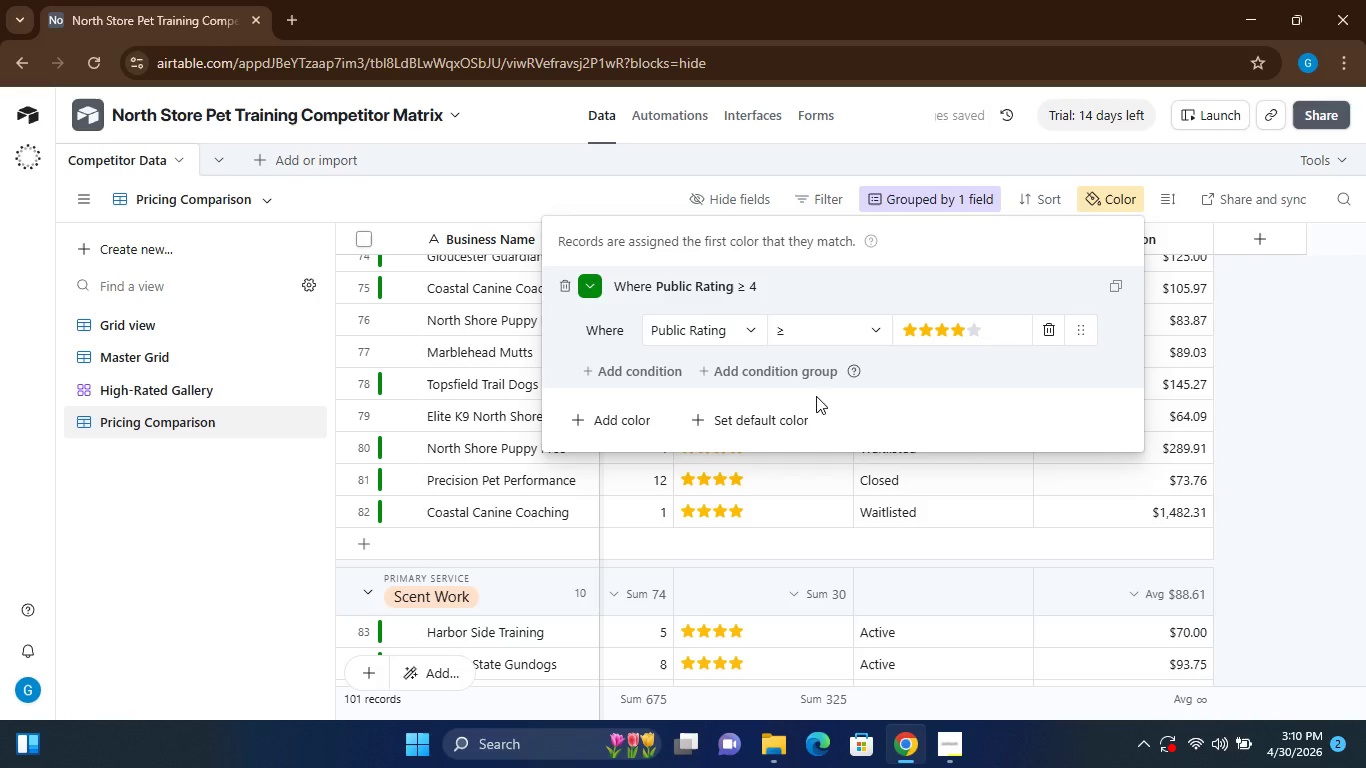 
left_click([224, 534])
 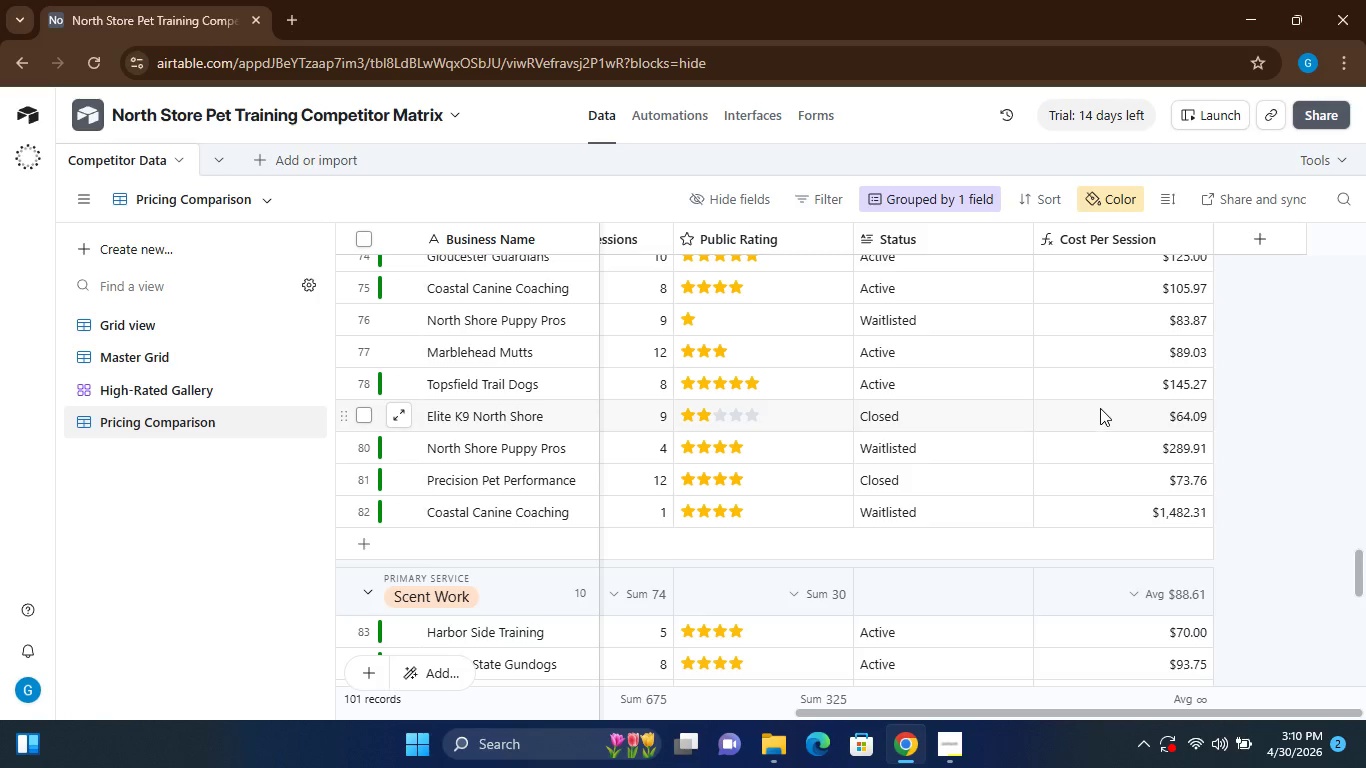 
wait(7.84)
 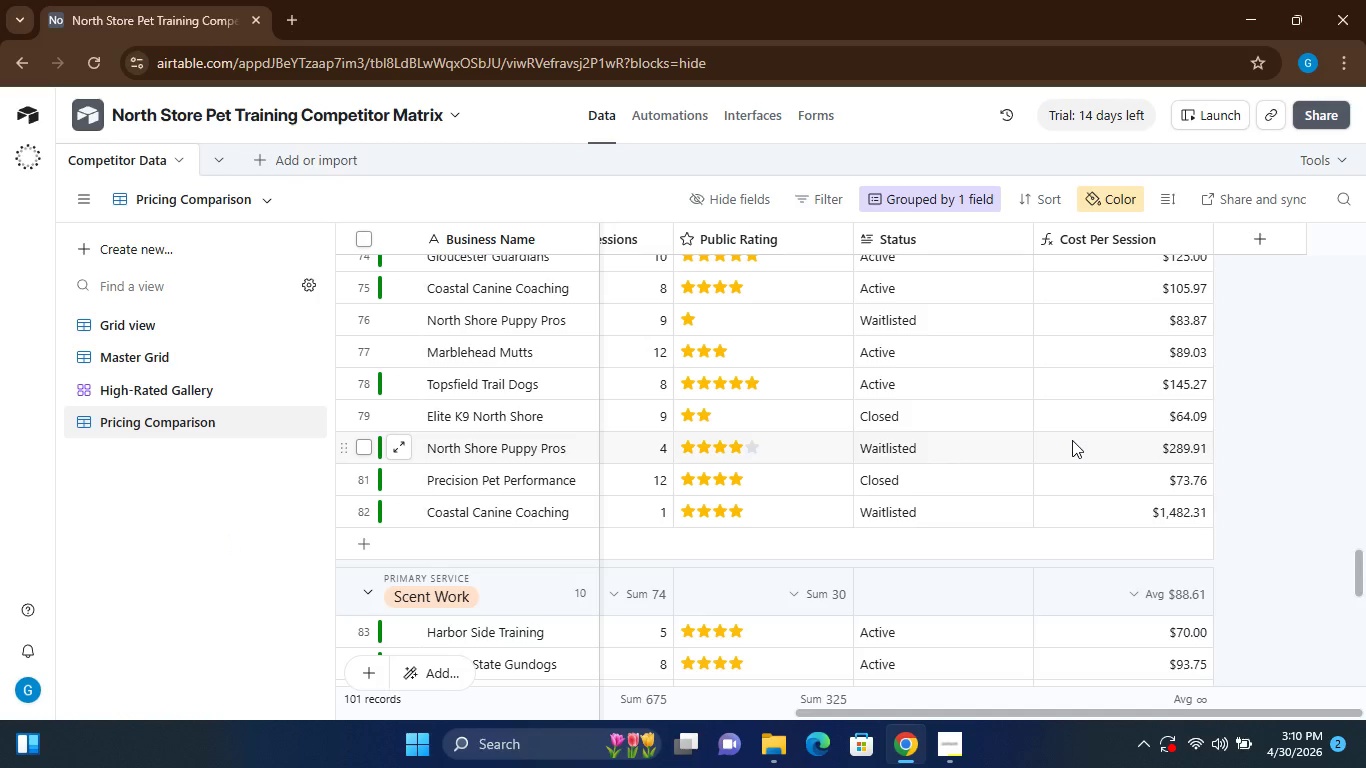 
left_click([1100, 197])
 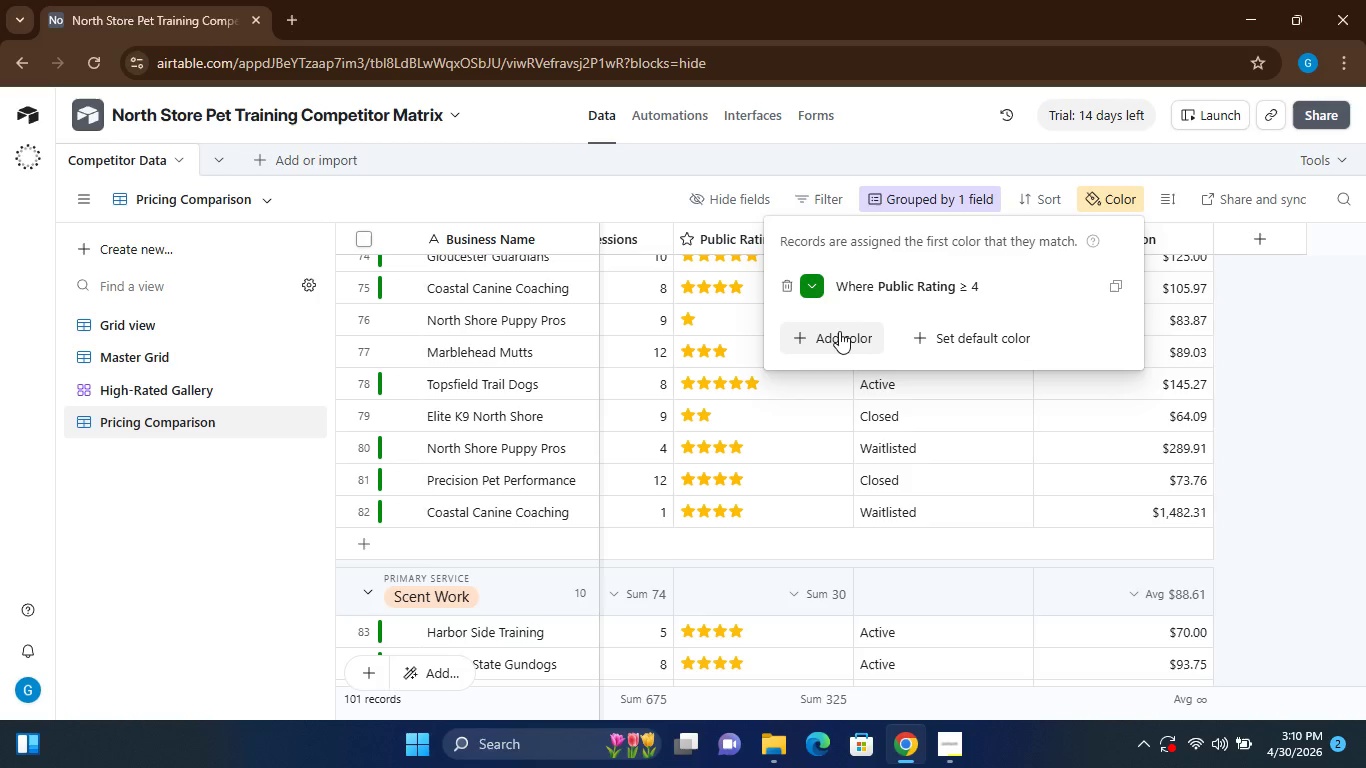 
left_click([832, 333])
 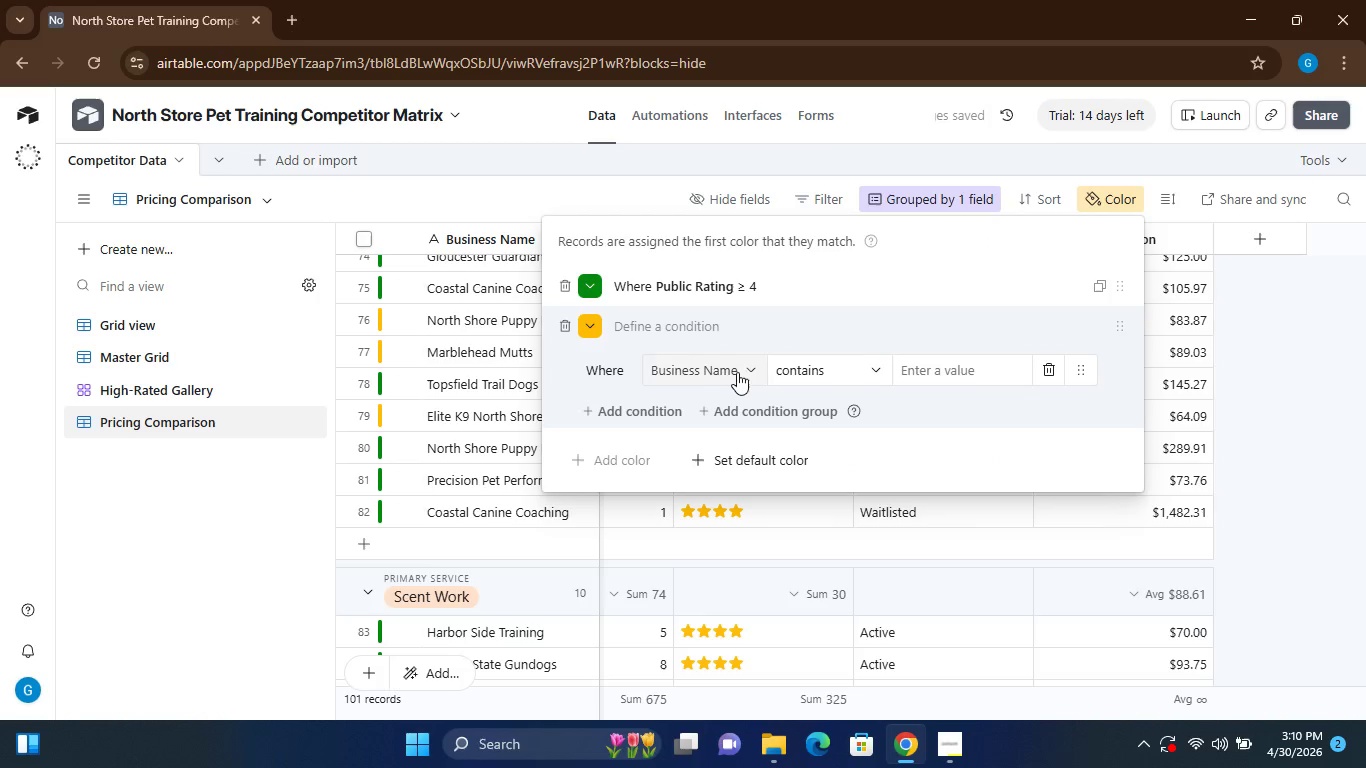 
left_click([738, 371])
 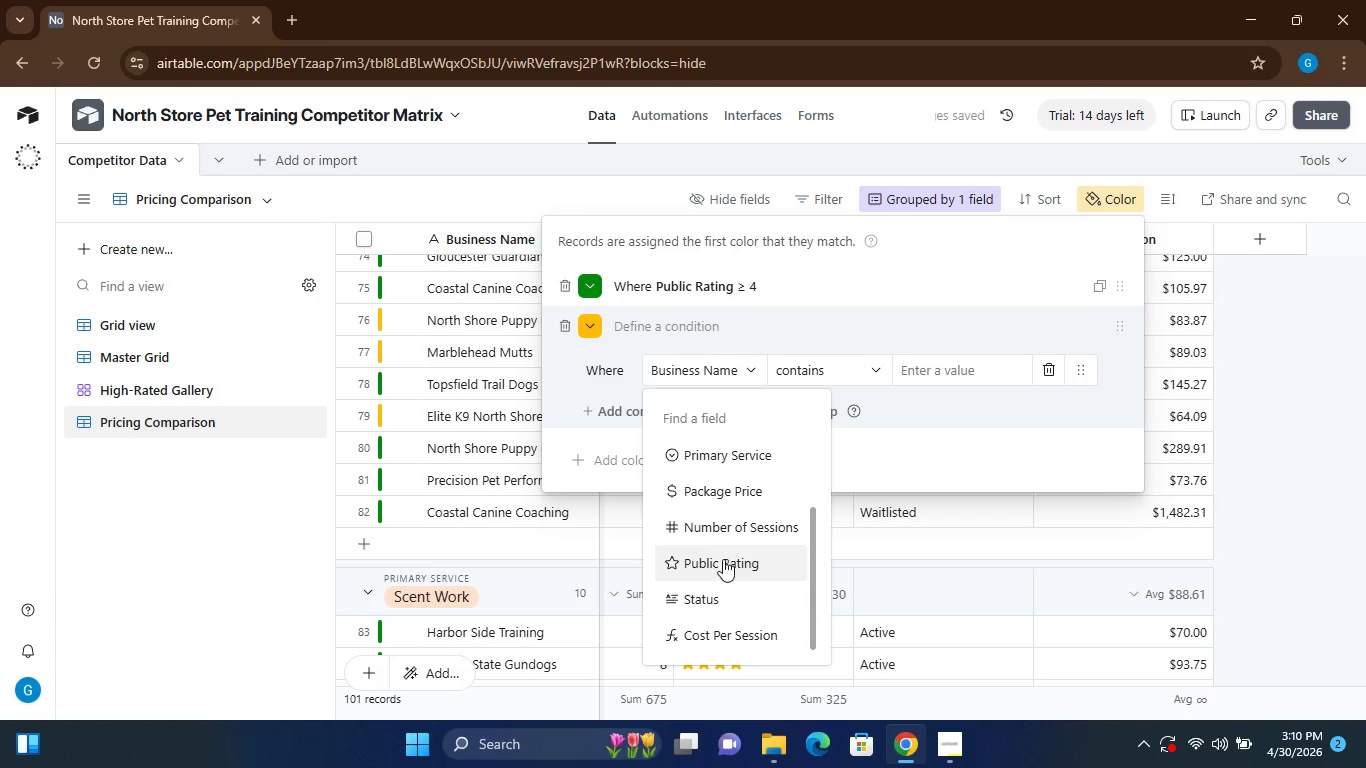 
left_click([719, 558])
 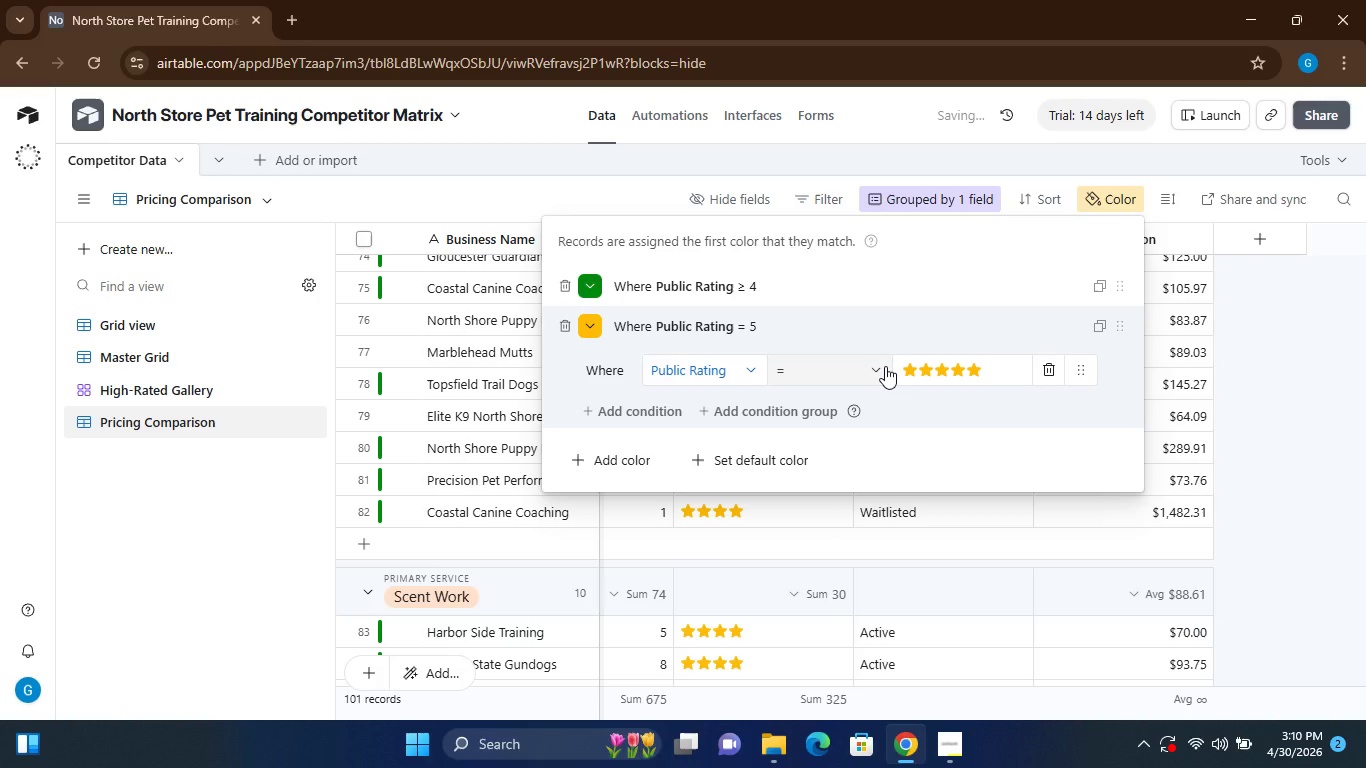 
left_click([885, 366])
 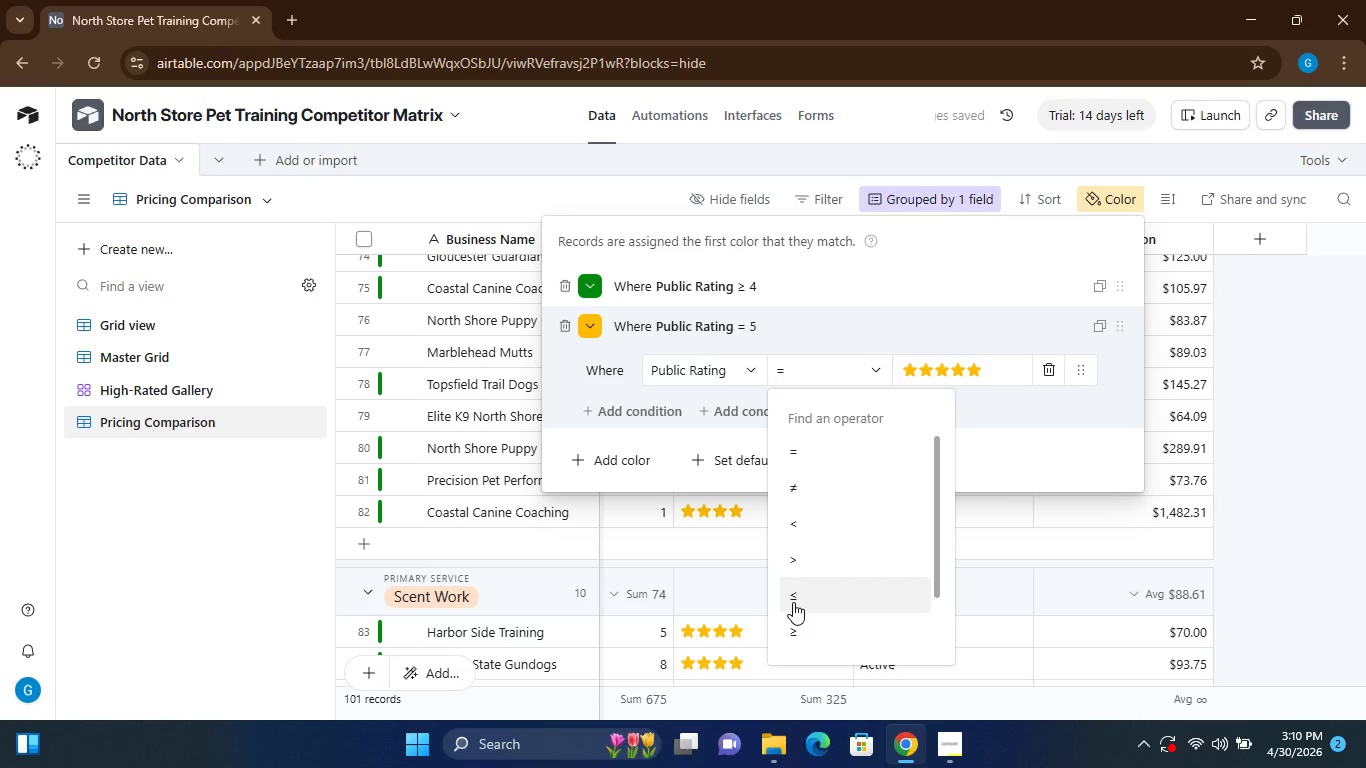 
left_click([793, 602])
 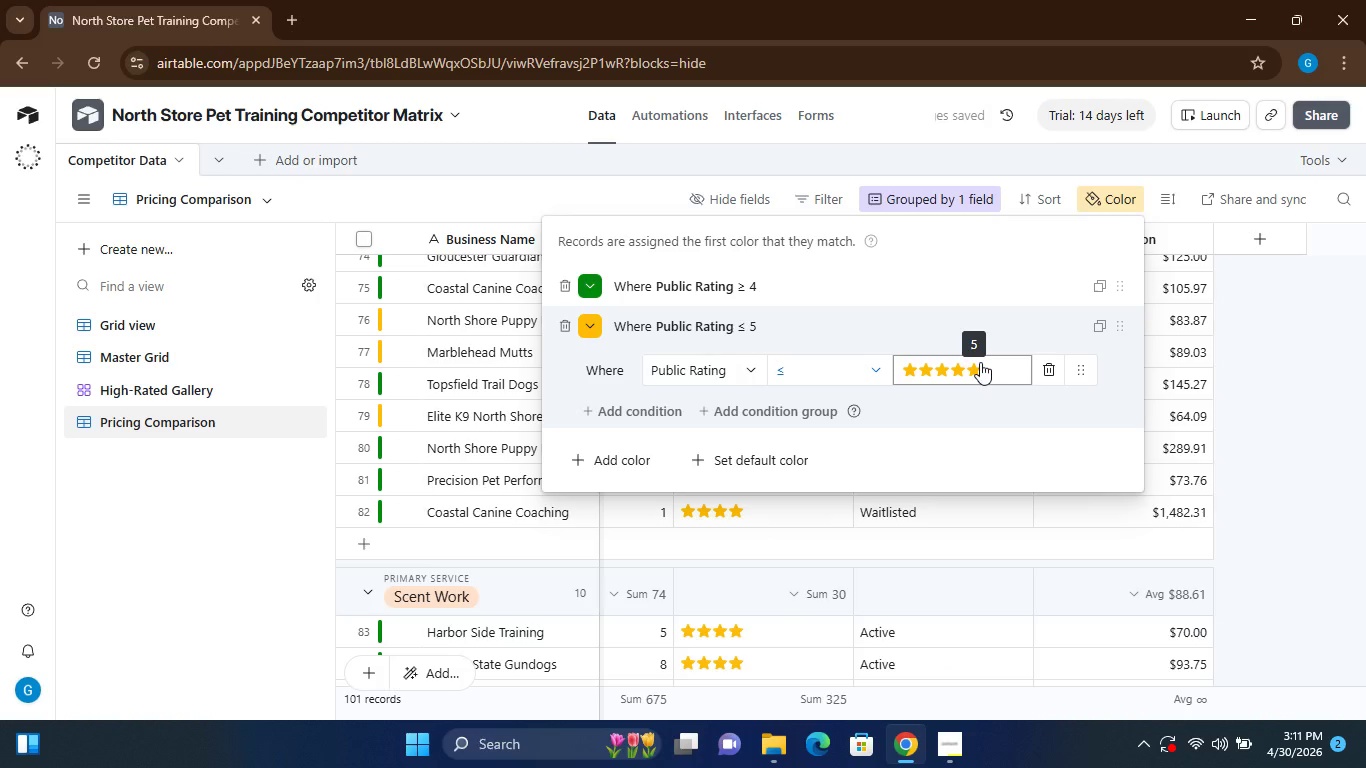 
wait(8.22)
 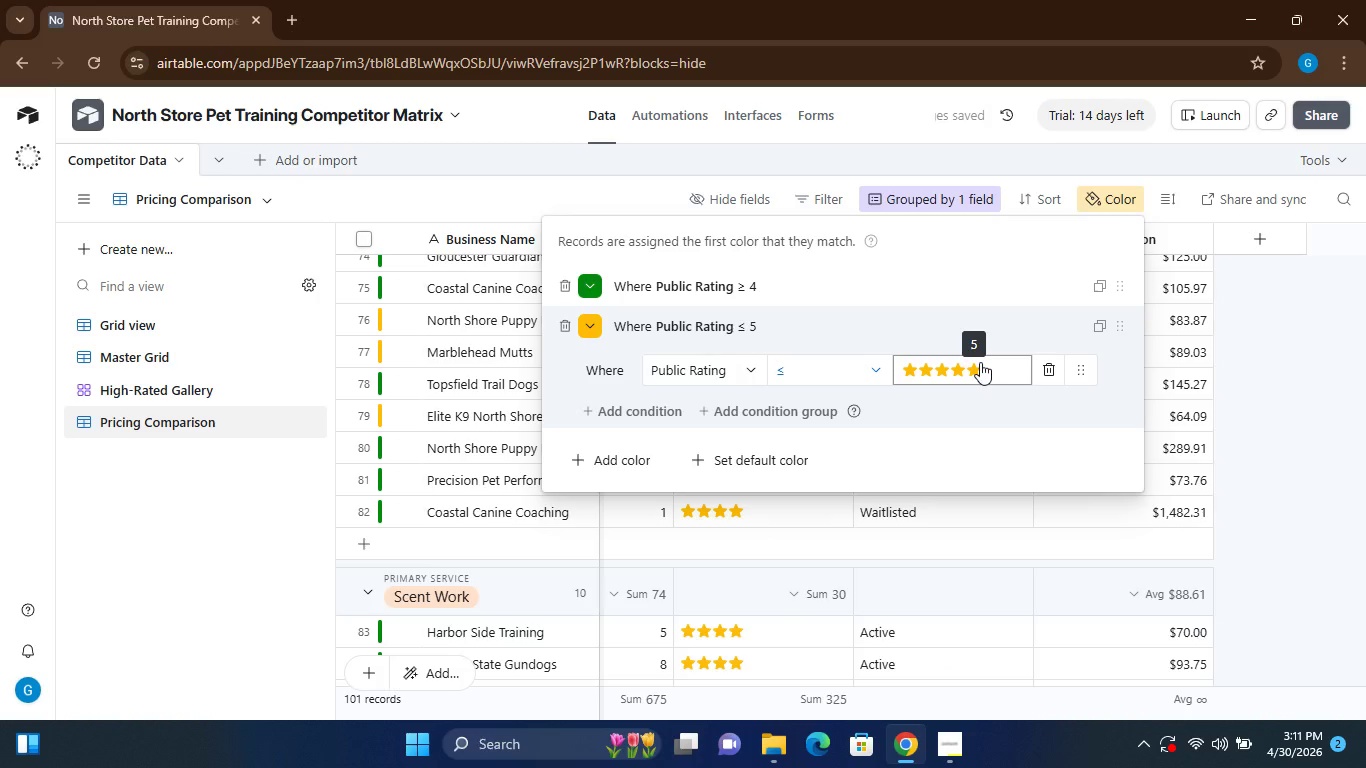 
key(2)
 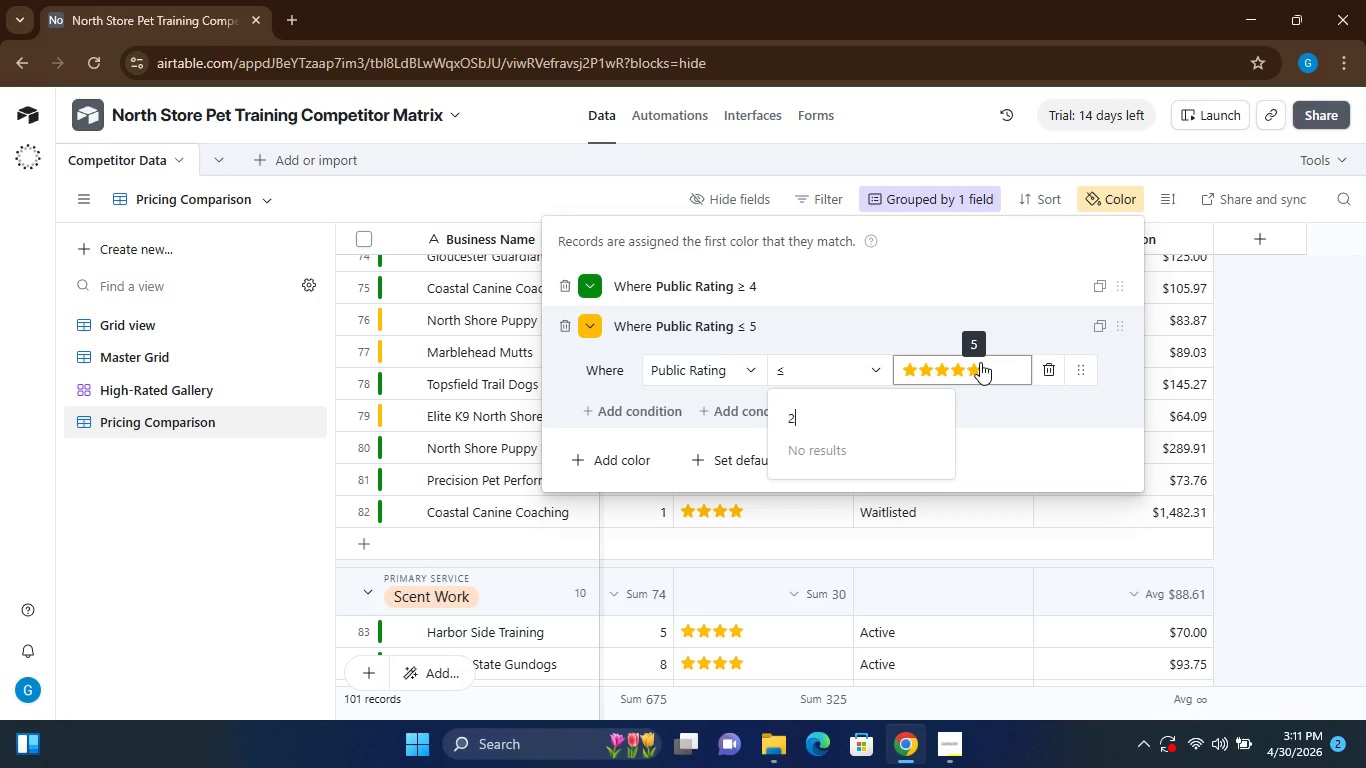 
key(Backspace)
 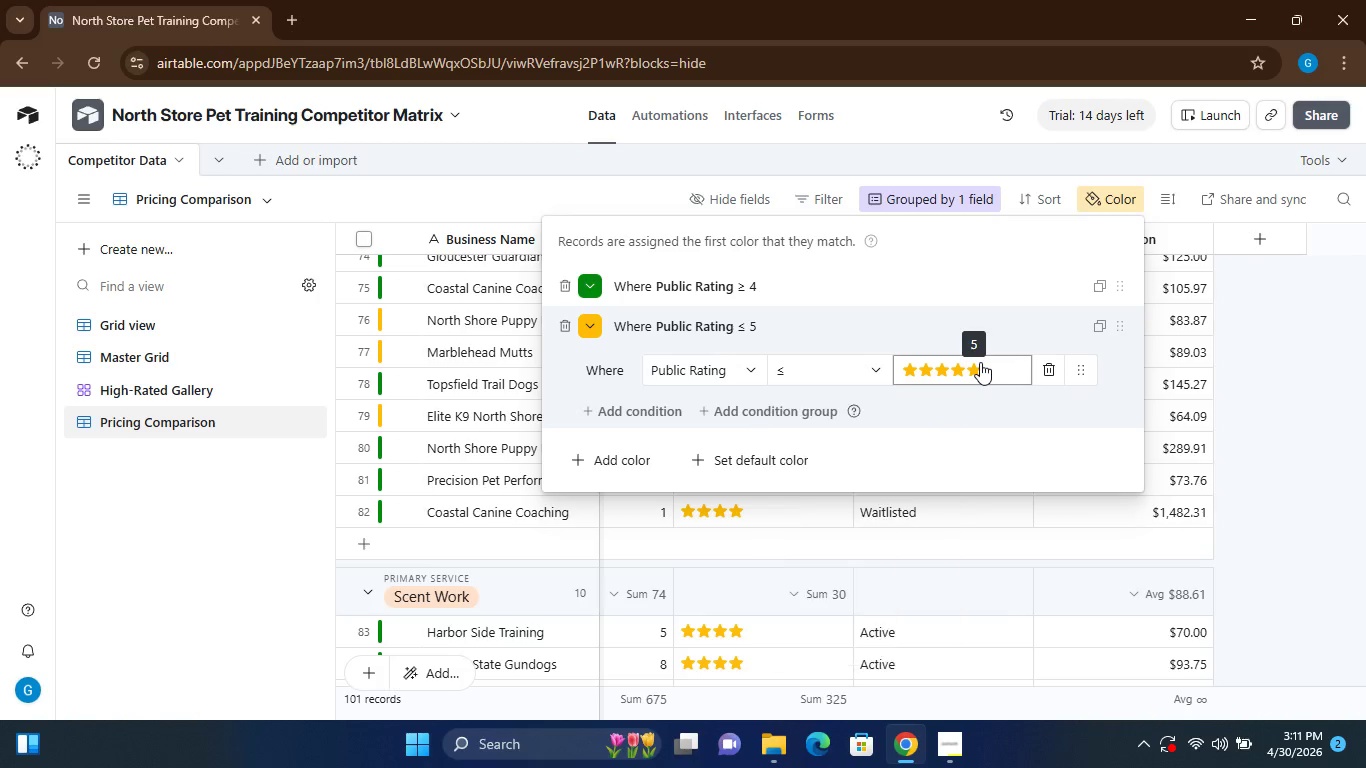 
double_click([980, 362])
 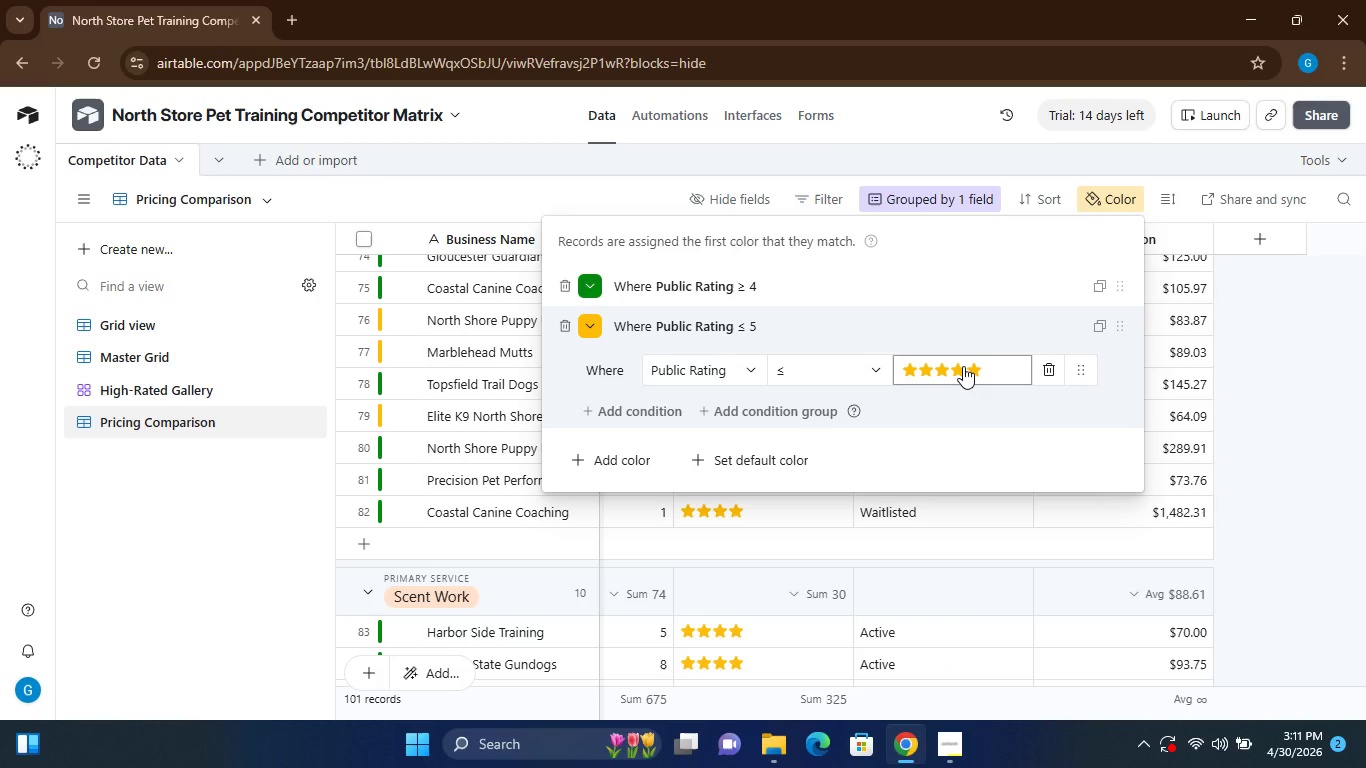 
double_click([963, 366])
 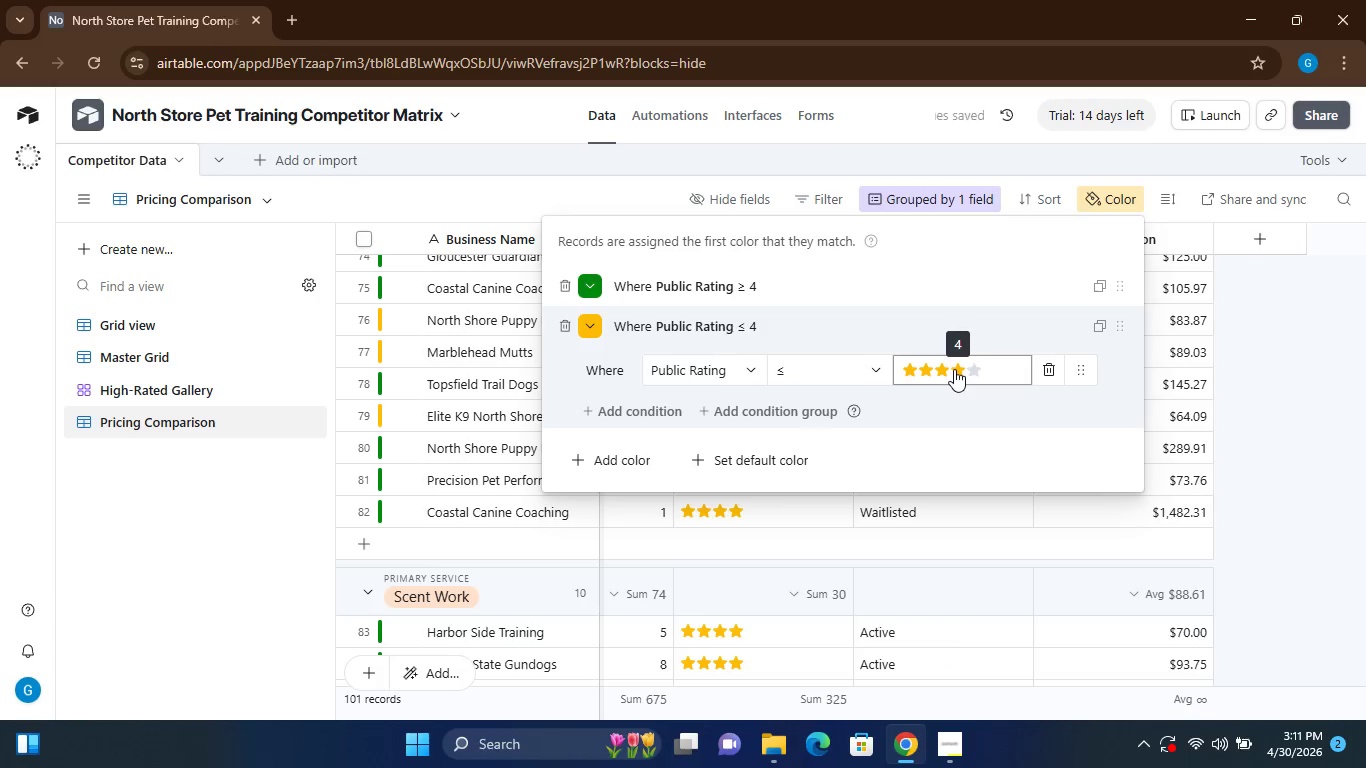 
double_click([954, 369])
 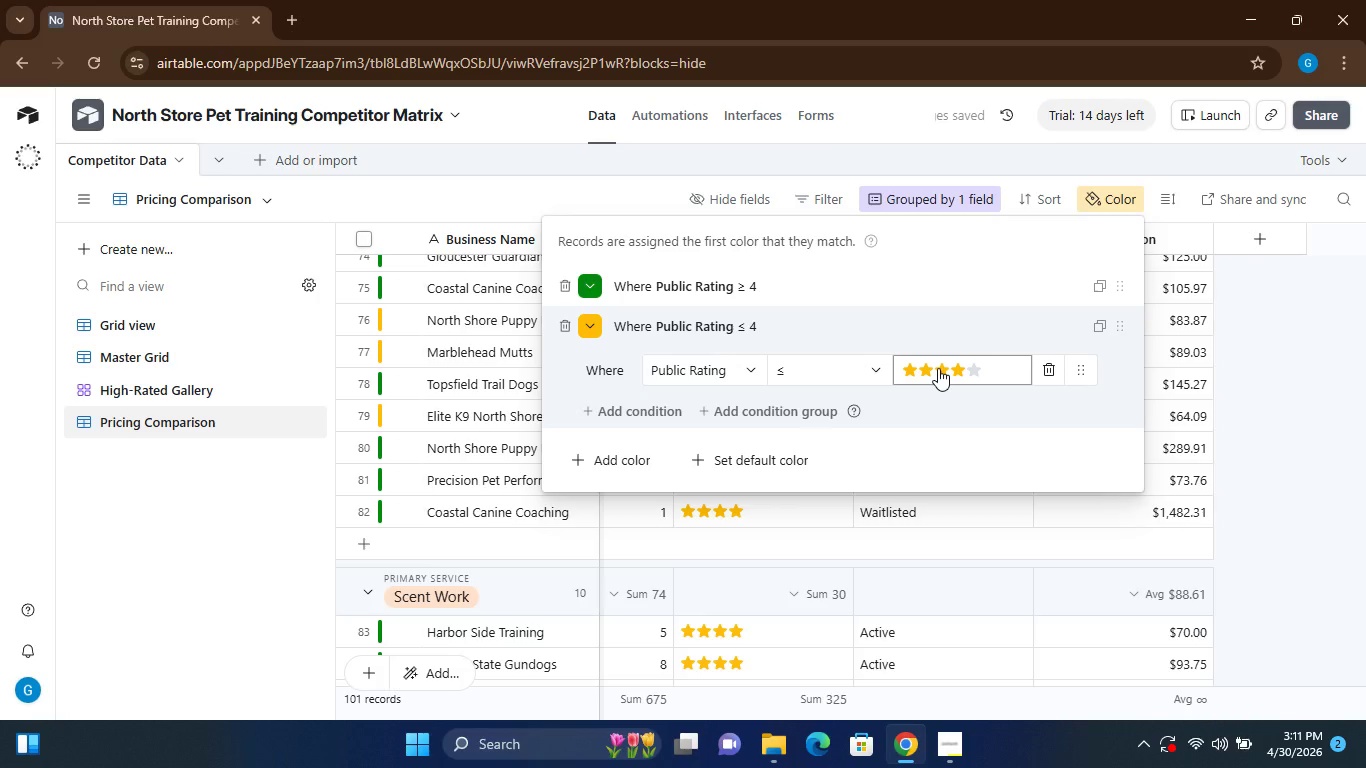 
type(22)
 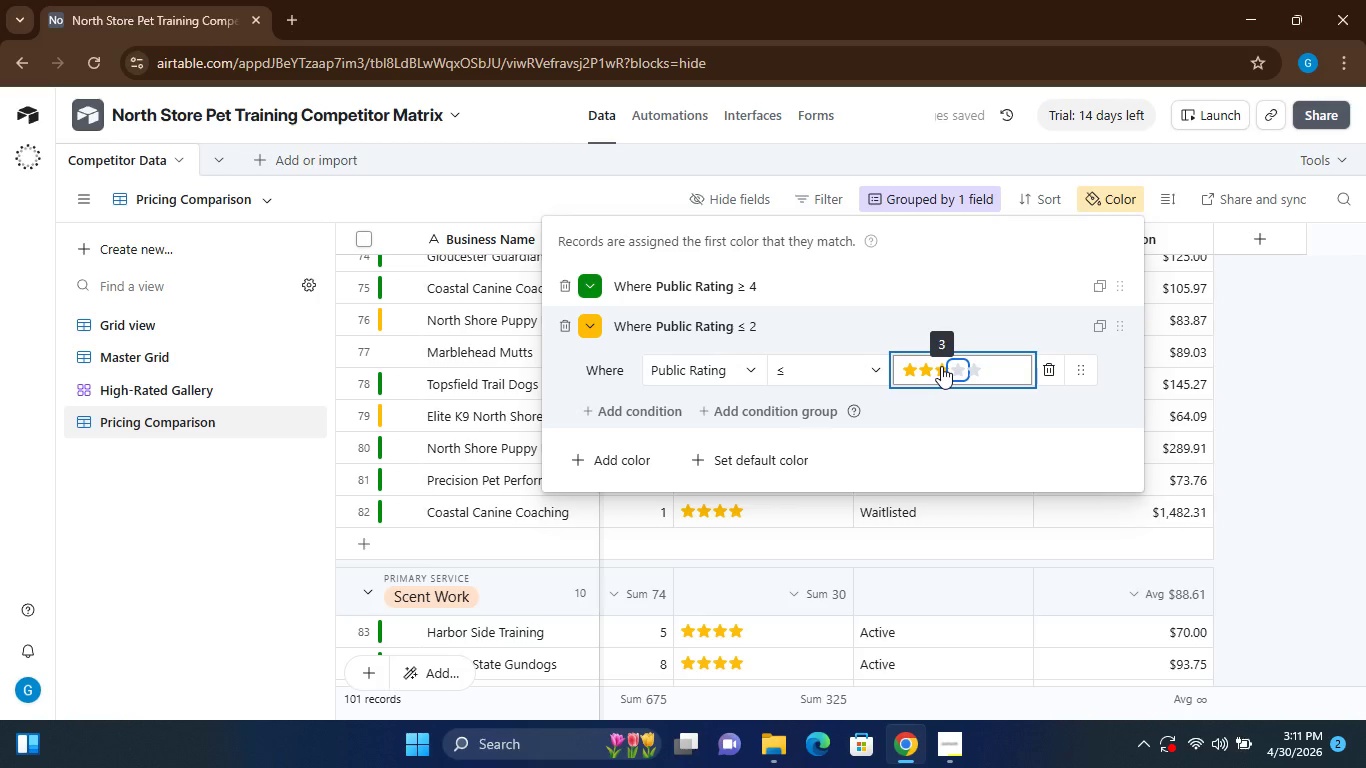 
left_click([941, 366])
 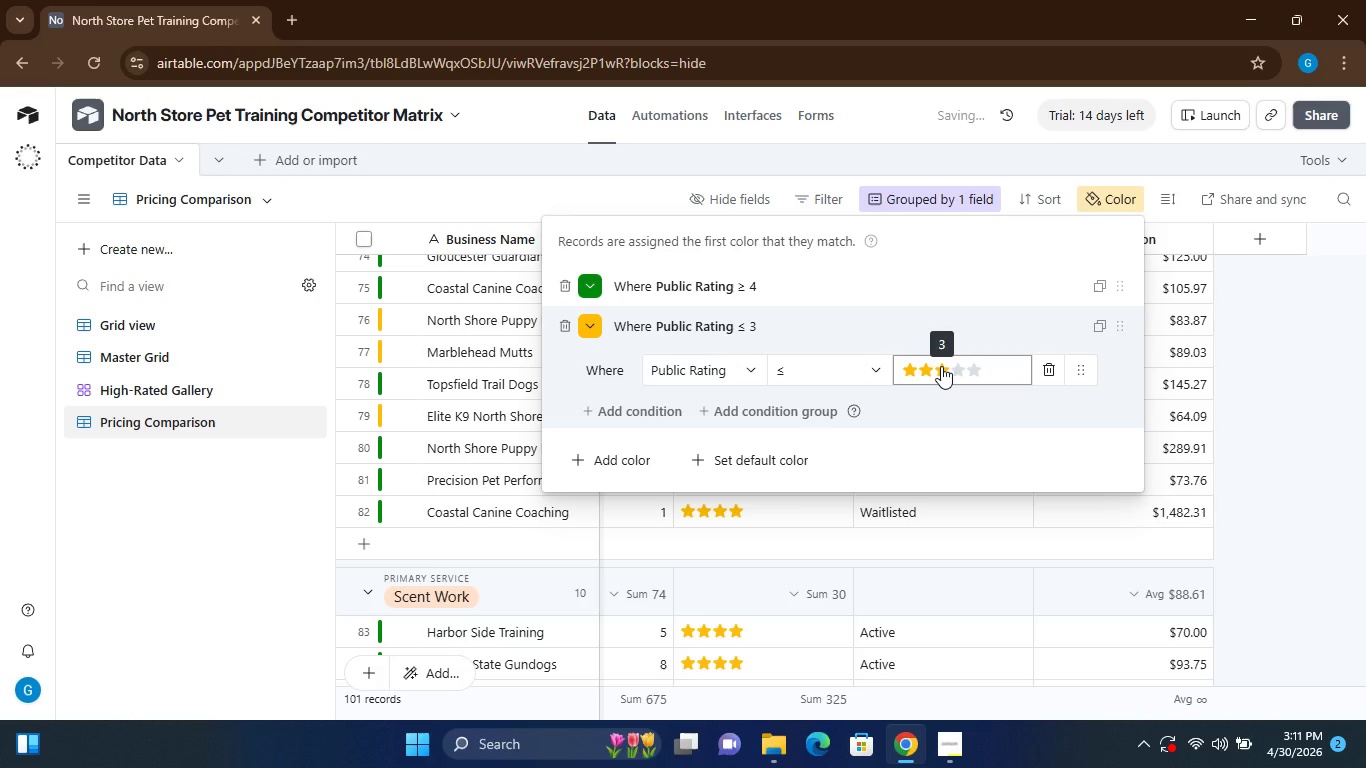 
double_click([941, 366])
 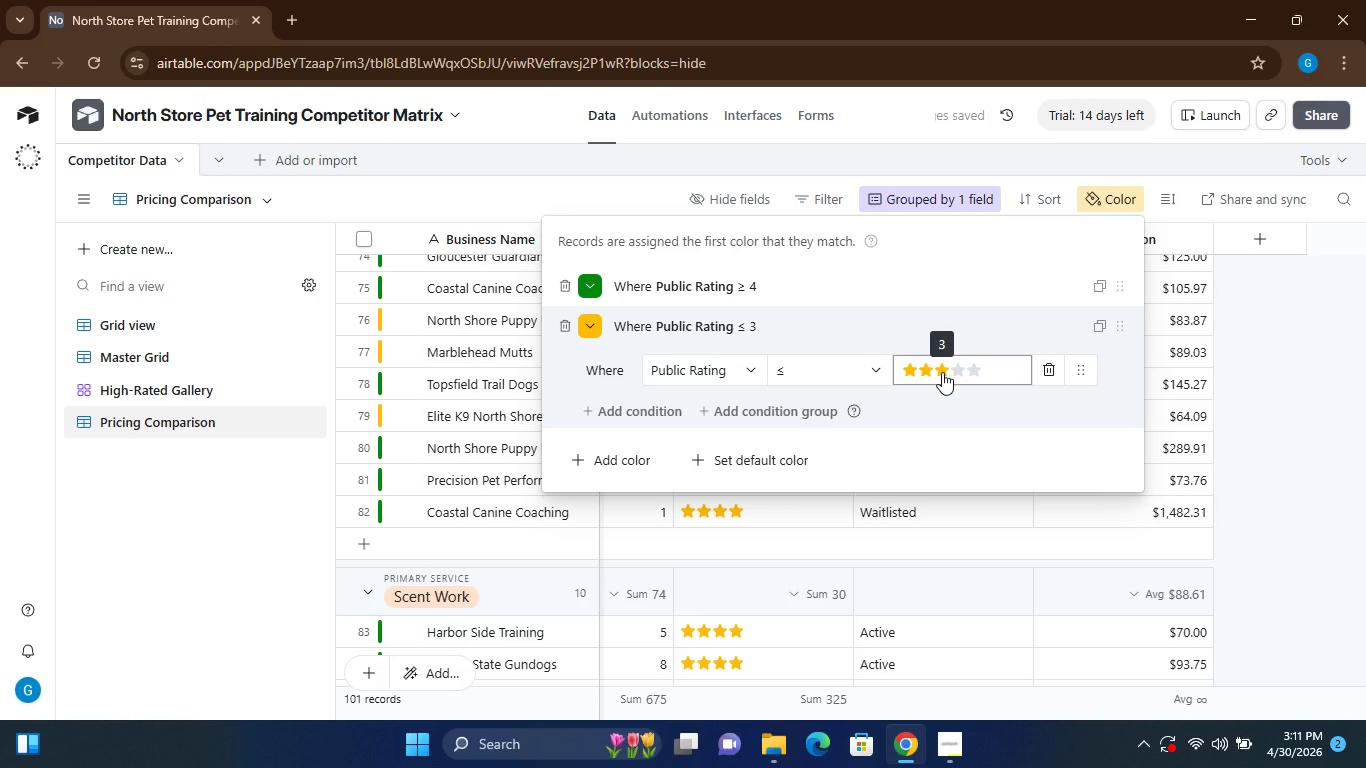 
left_click([942, 372])
 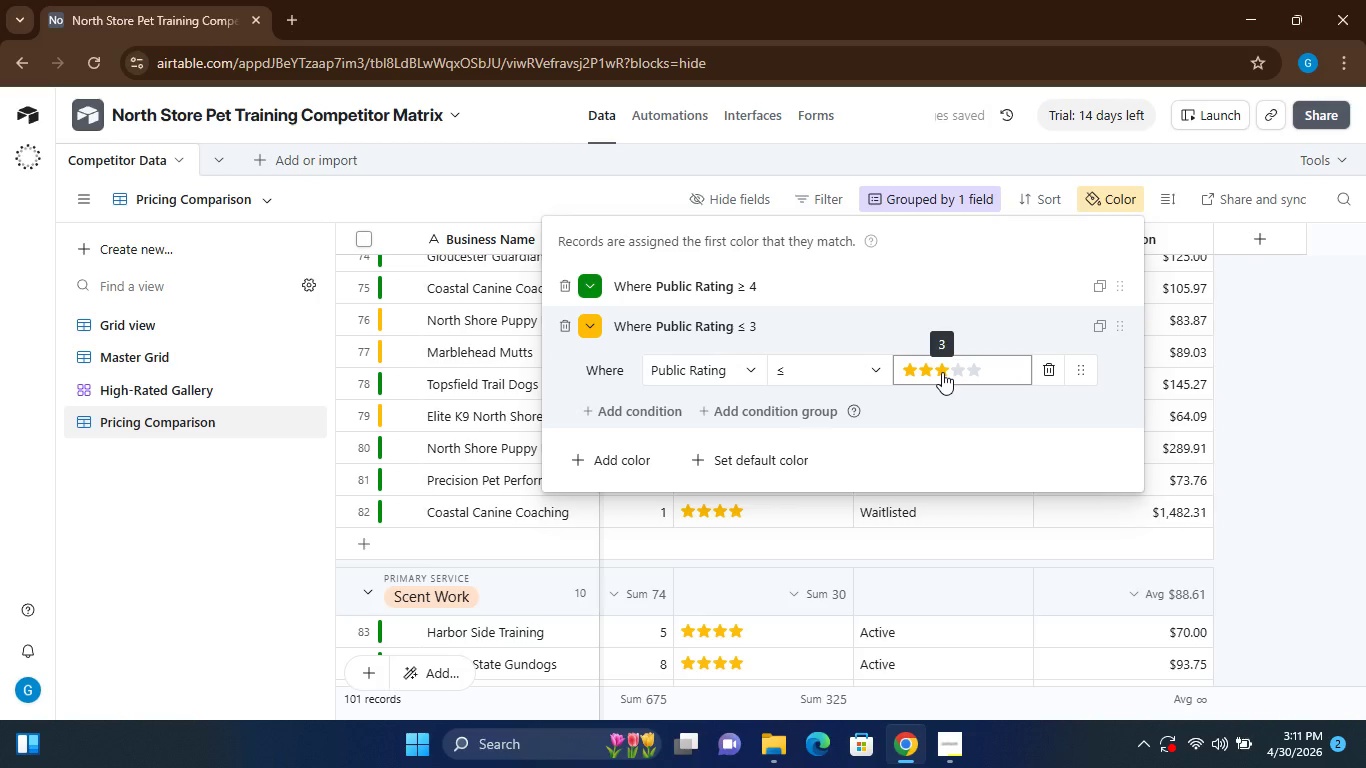 
double_click([942, 372])
 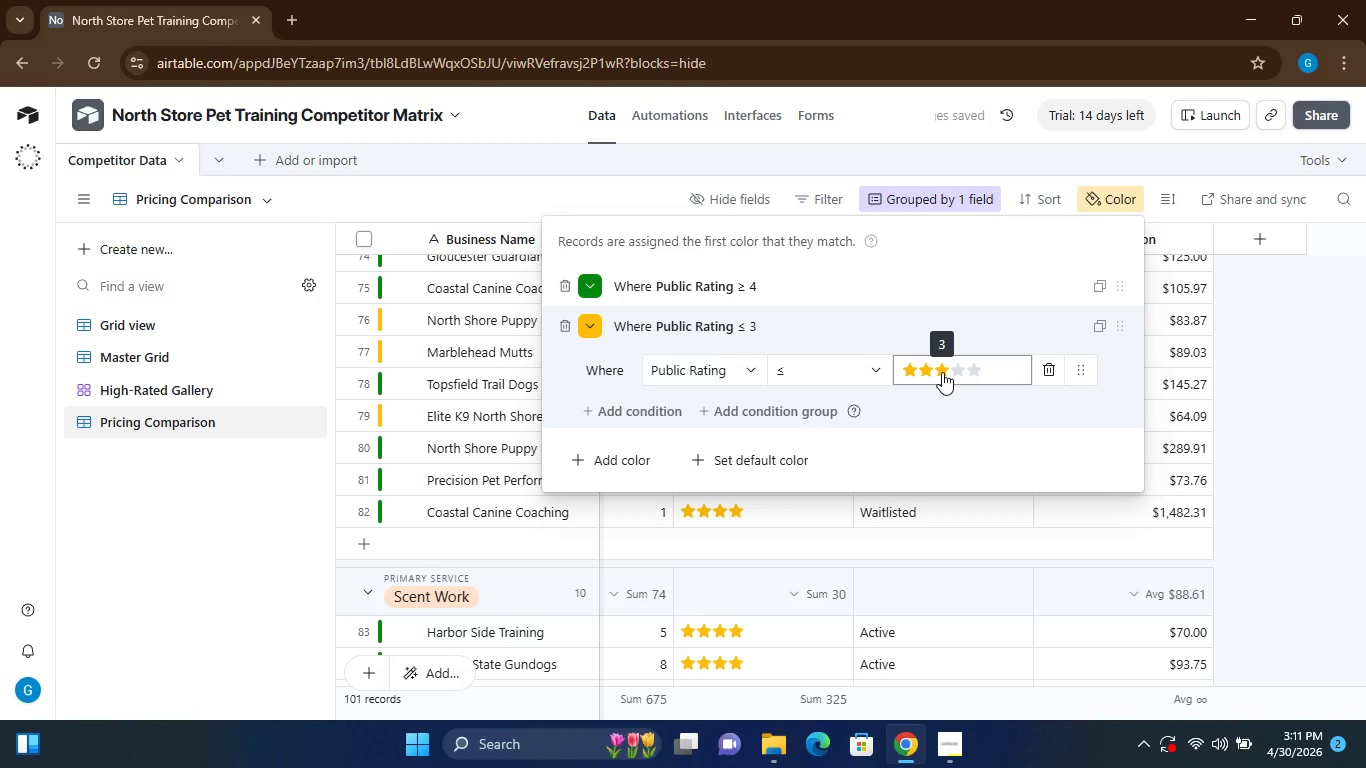 
triple_click([942, 372])
 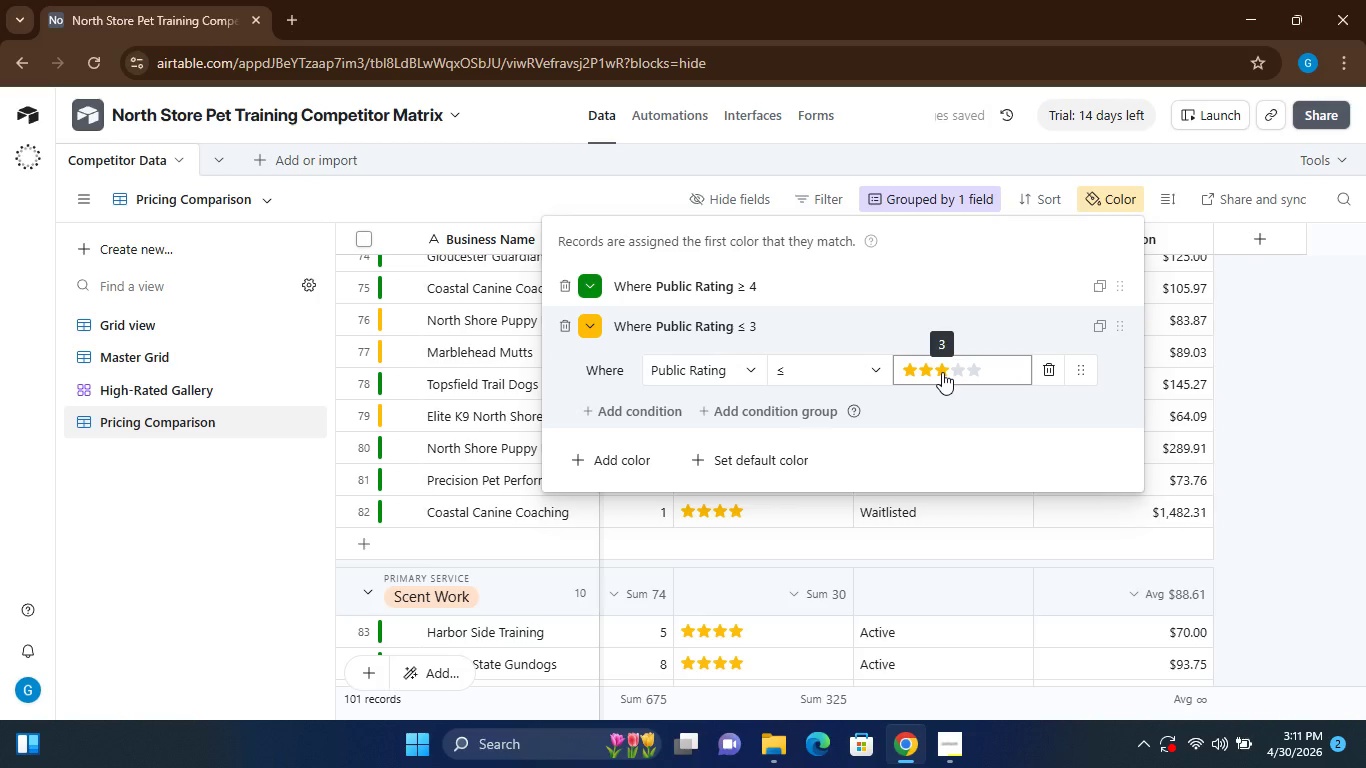 
type(22)
 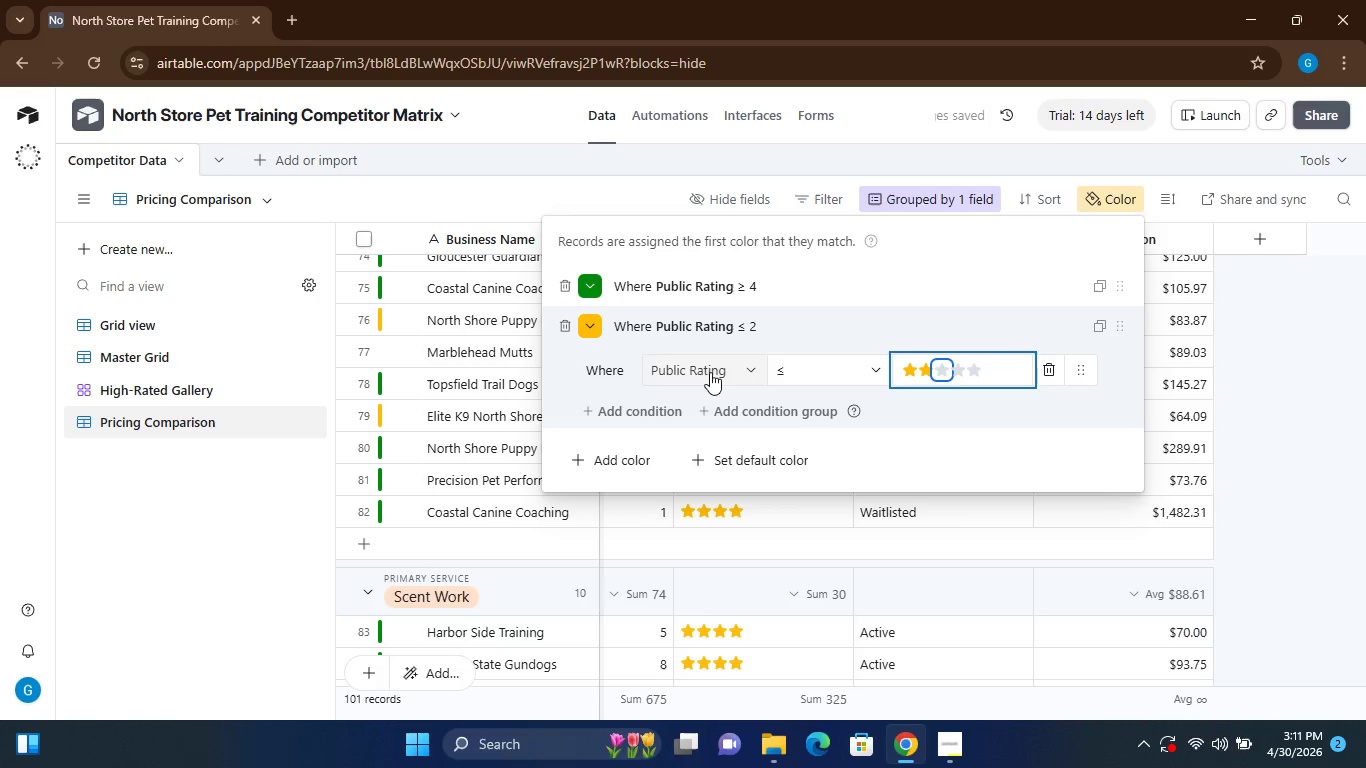 
left_click([594, 324])
 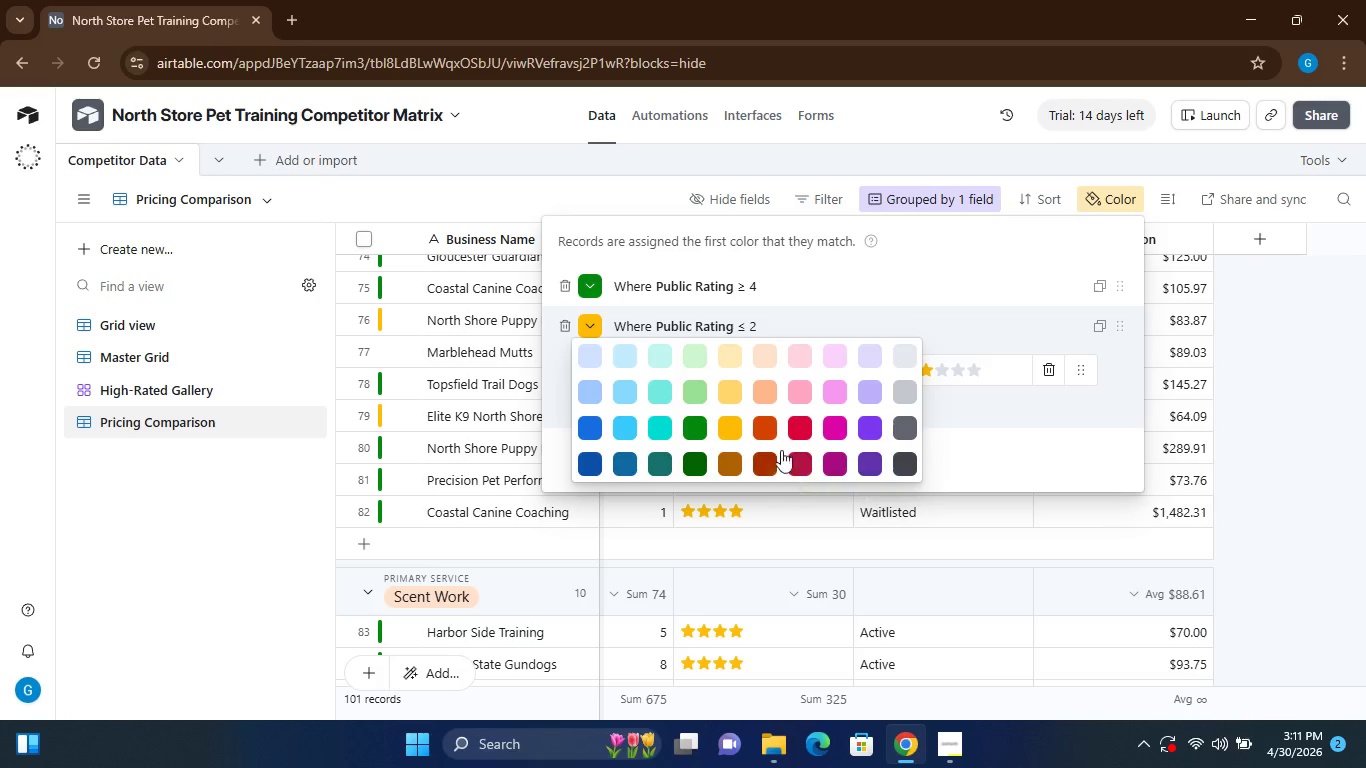 
wait(7.05)
 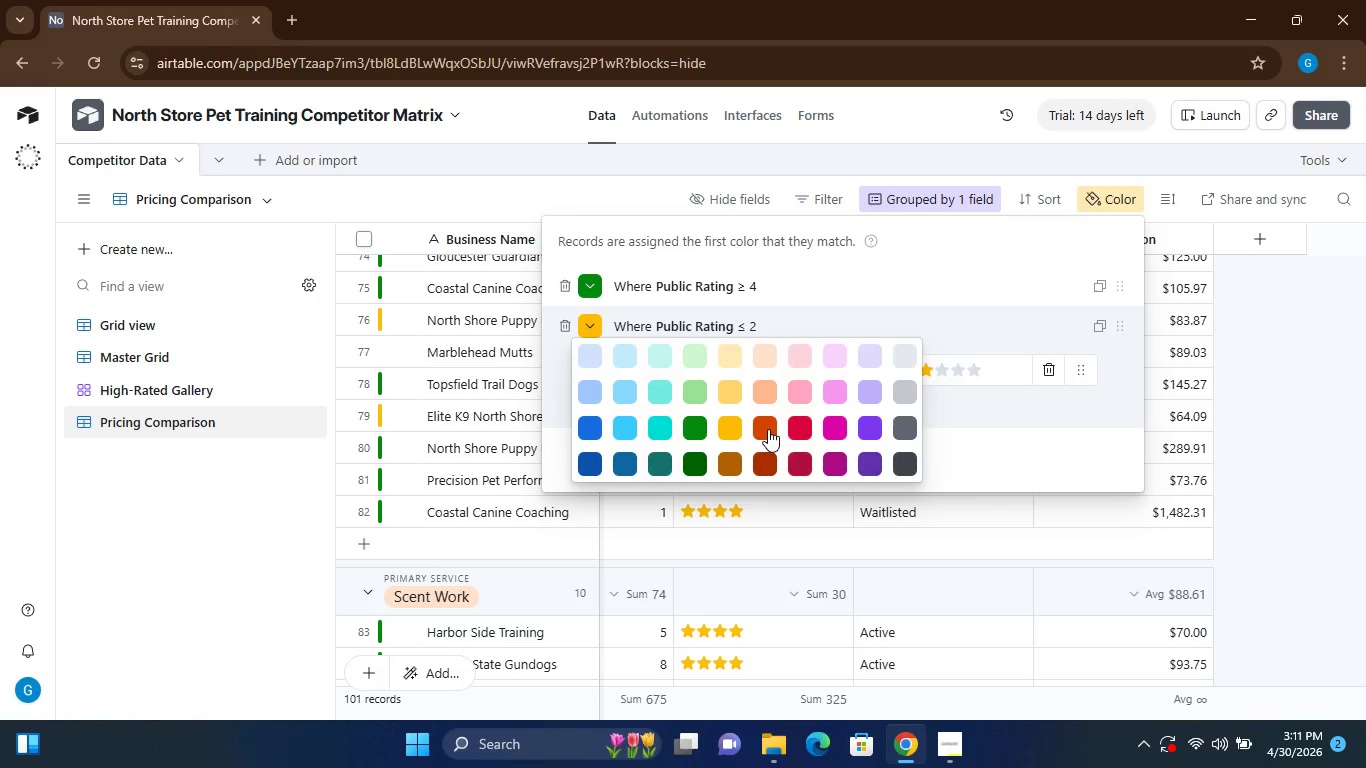 
left_click([798, 426])
 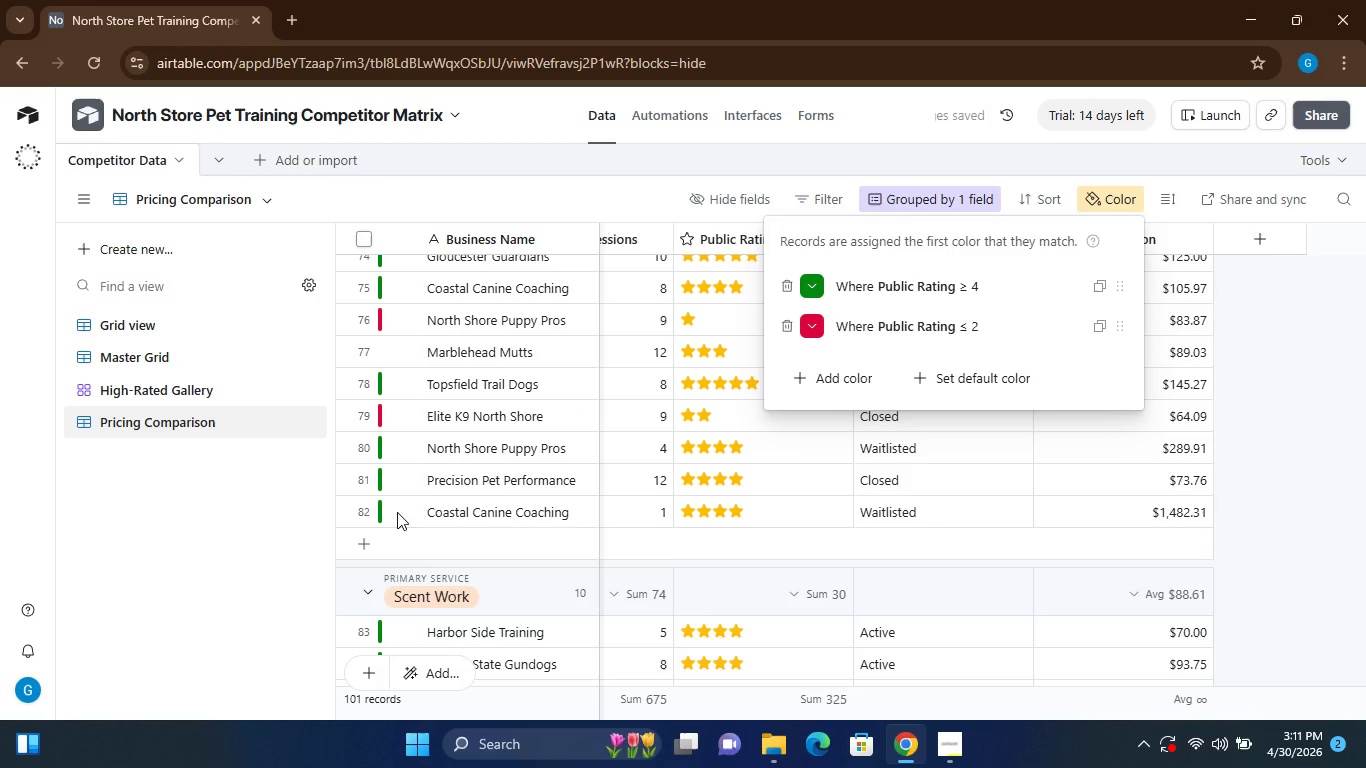 
left_click([226, 536])
 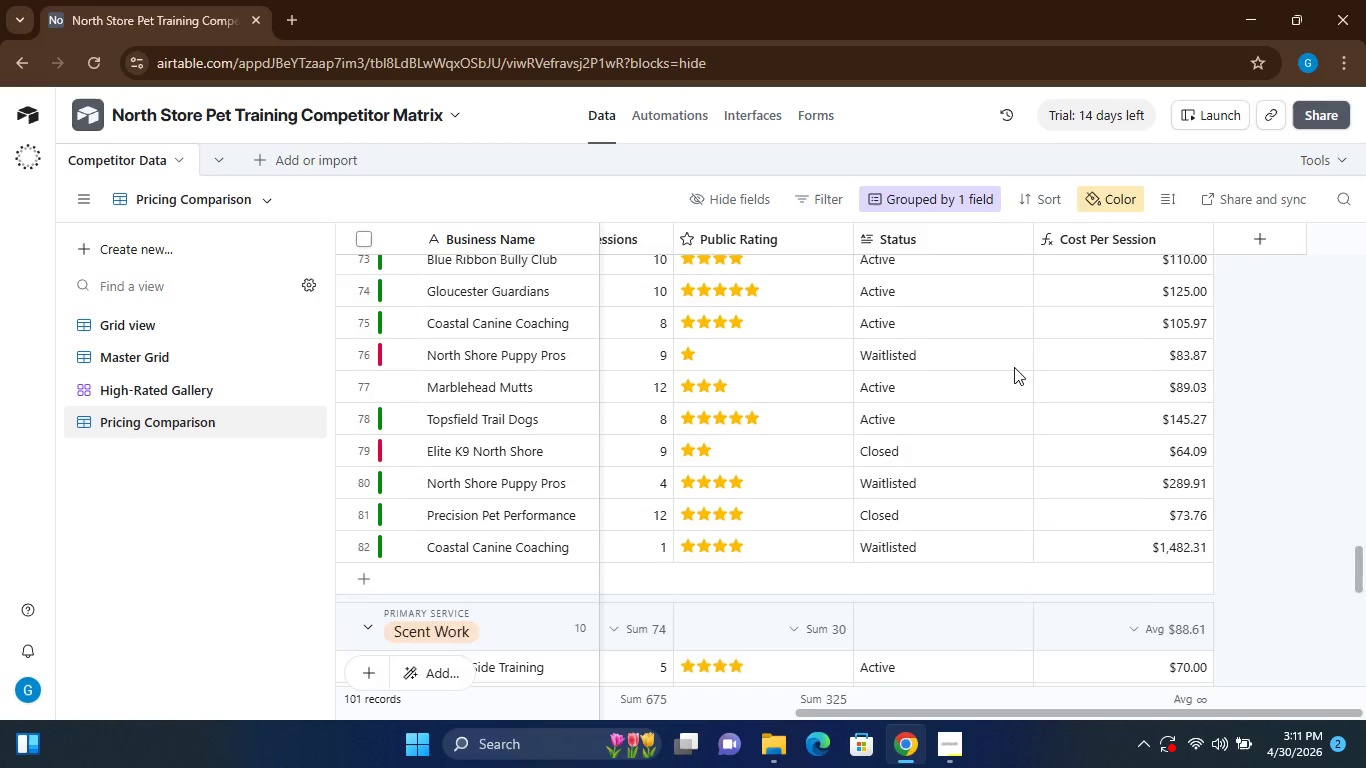 
wait(15.41)
 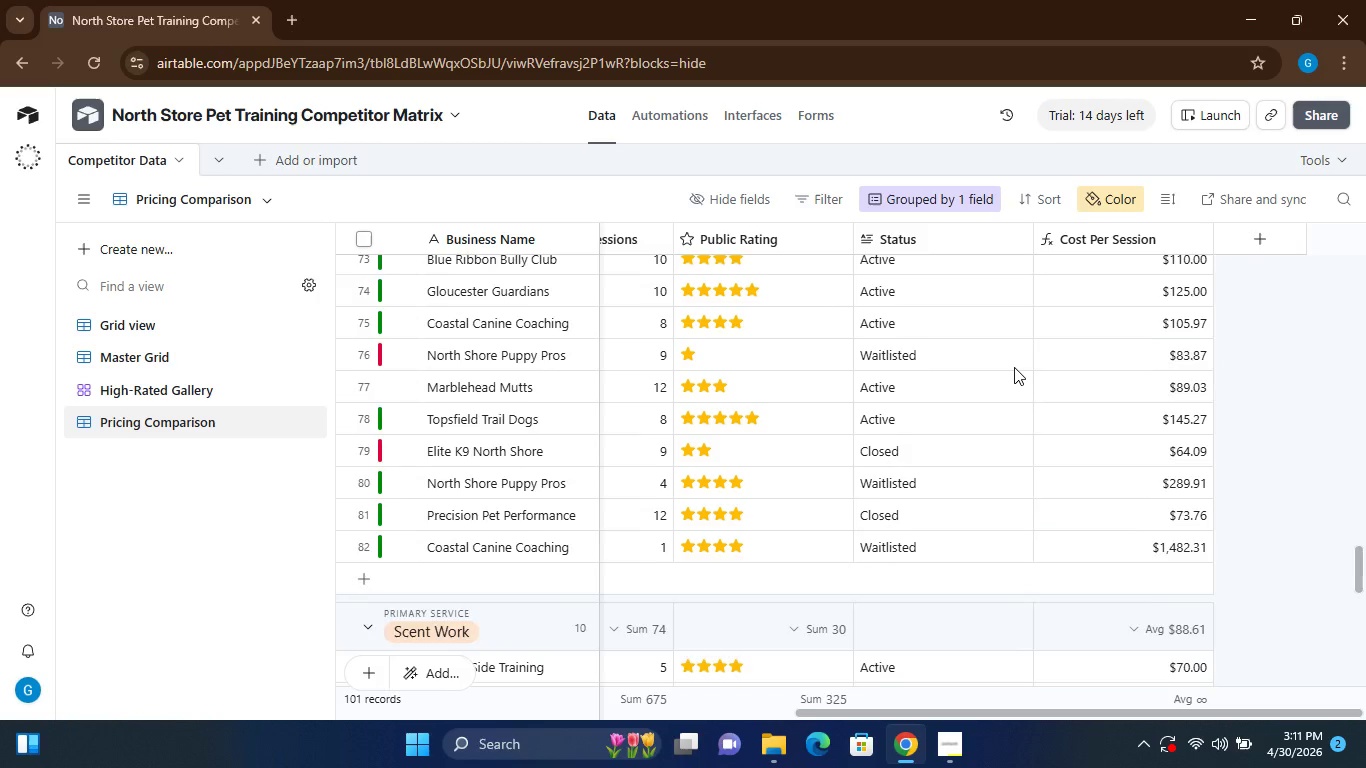 
mouse_move([891, 332])
 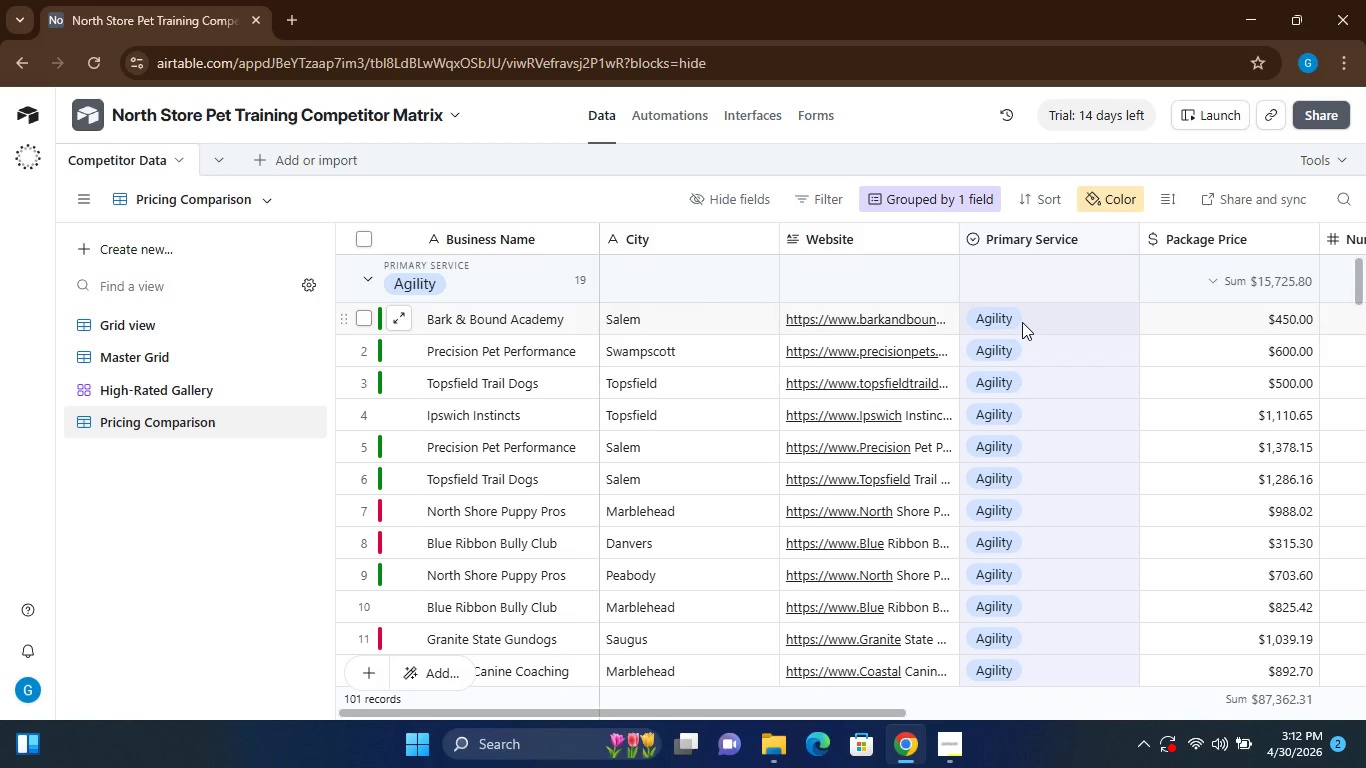 
wait(16.35)
 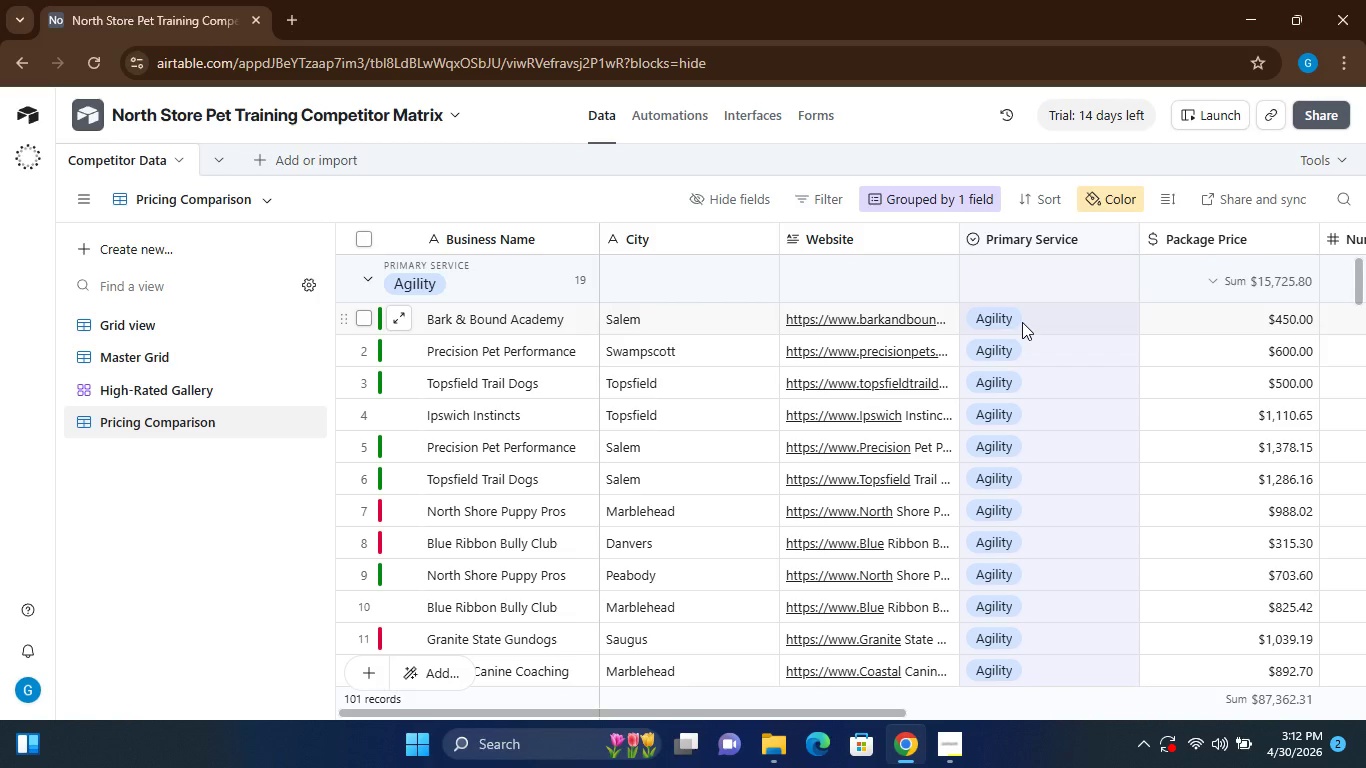 
left_click([942, 736])